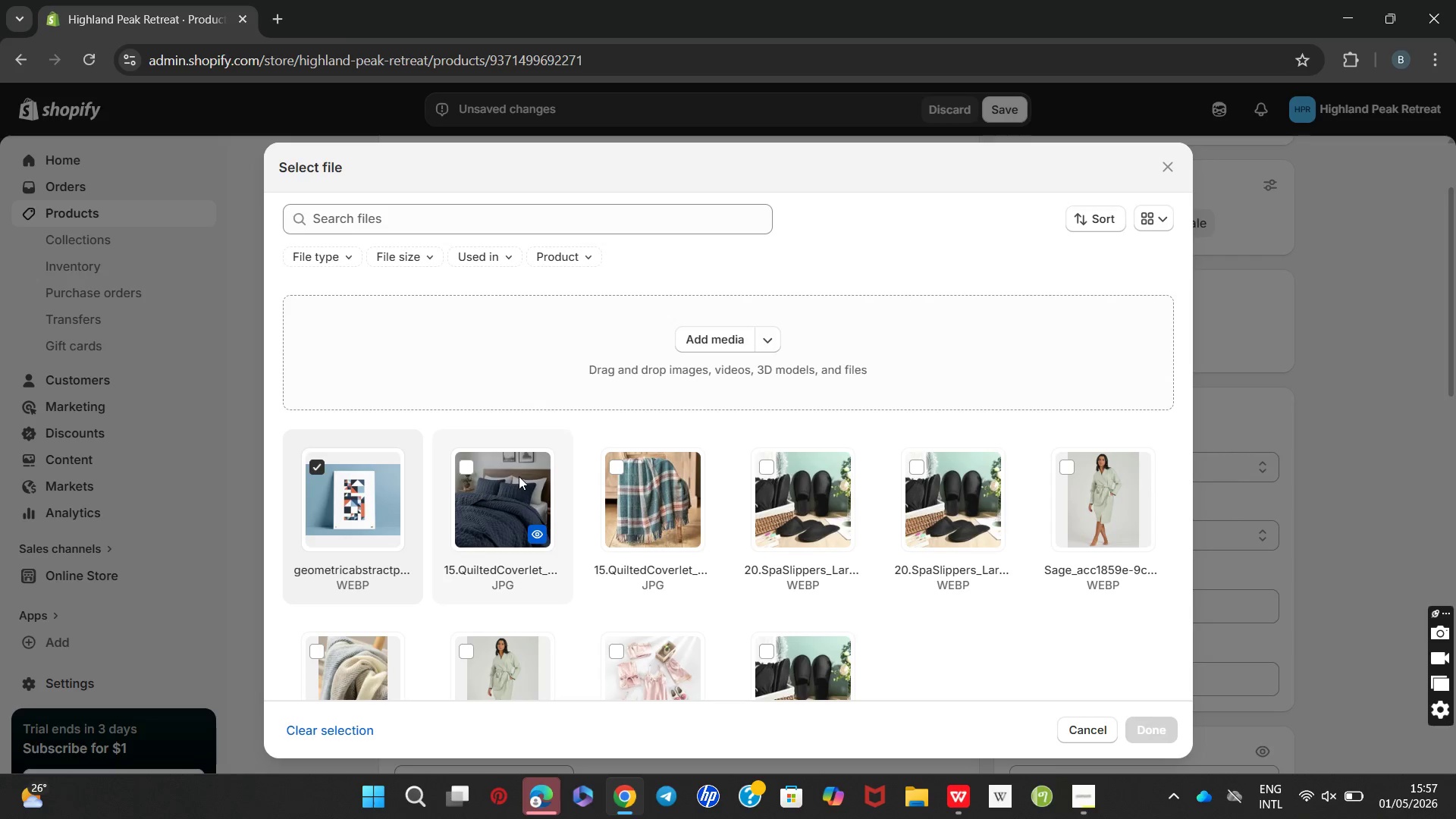 
left_click([519, 476])
 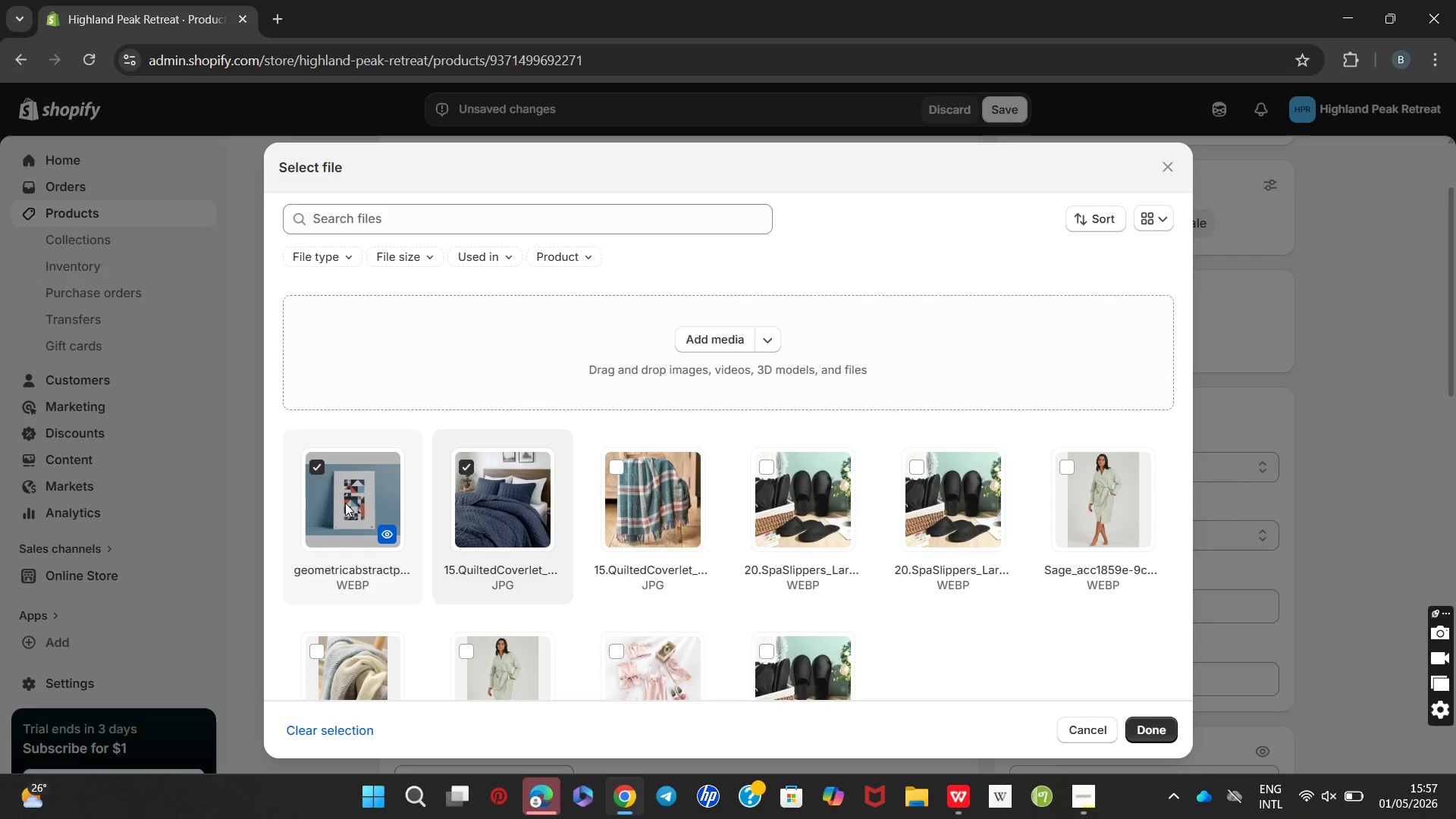 
left_click([345, 503])
 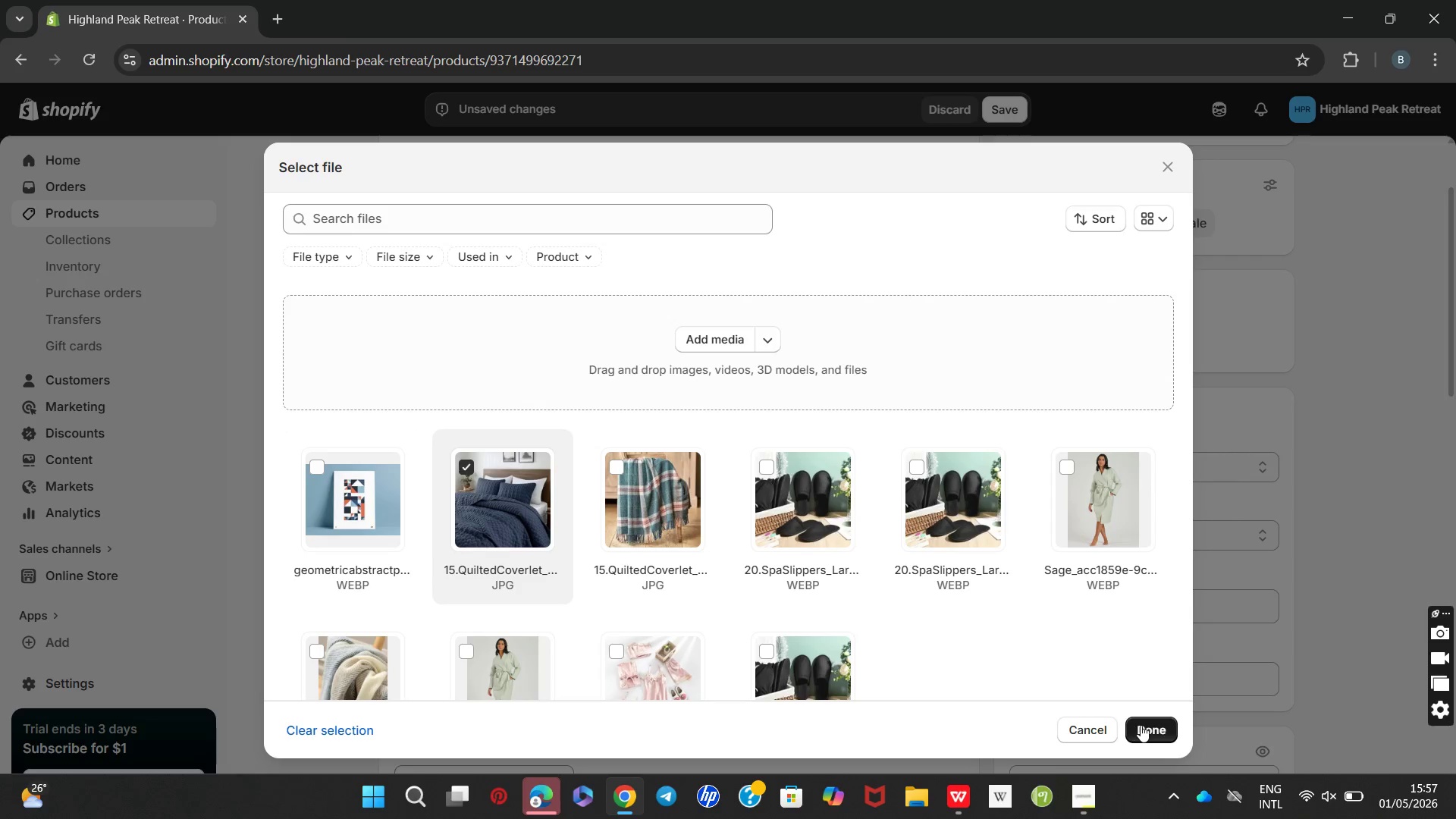 
left_click([1143, 725])
 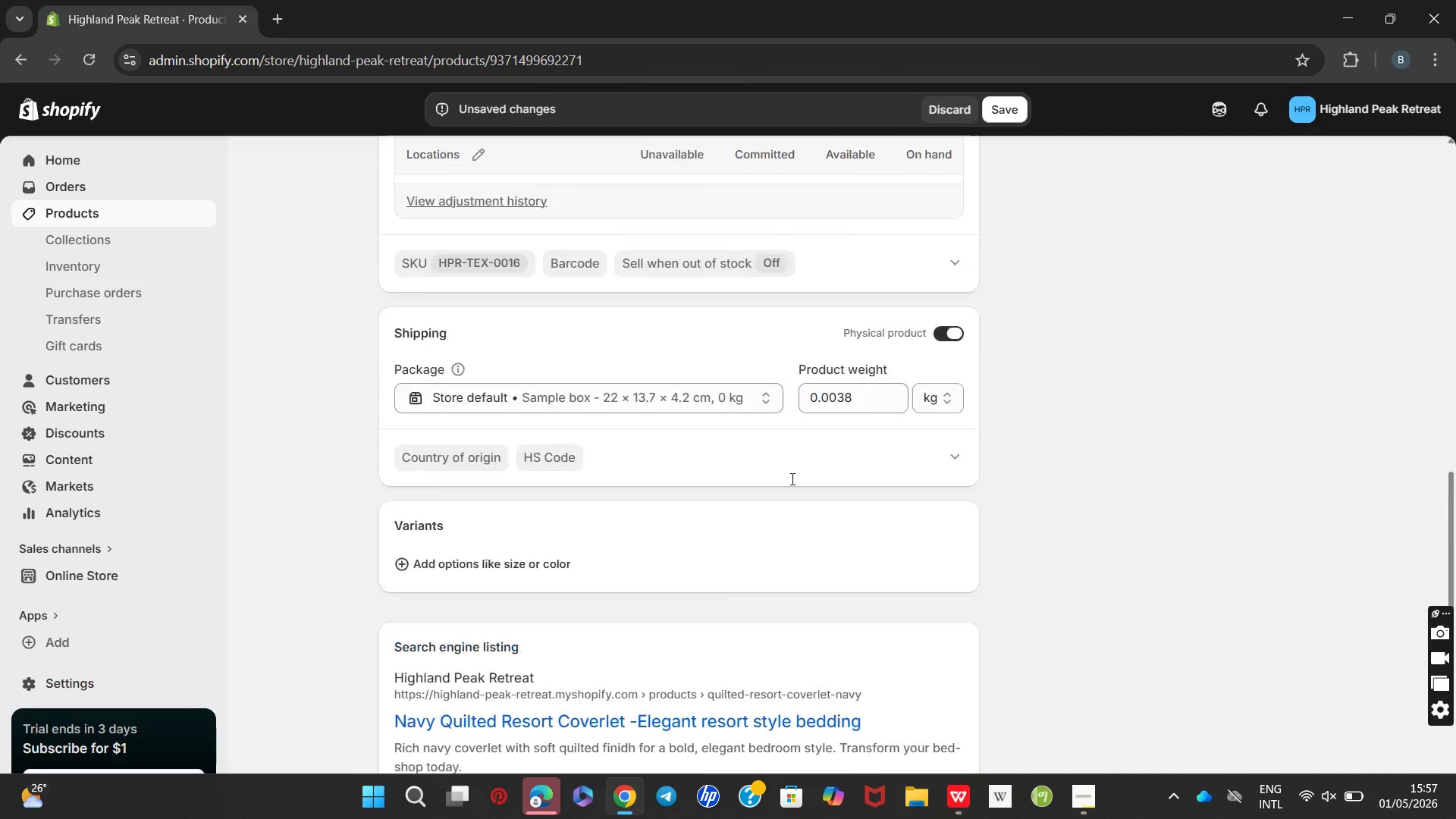 
wait(7.67)
 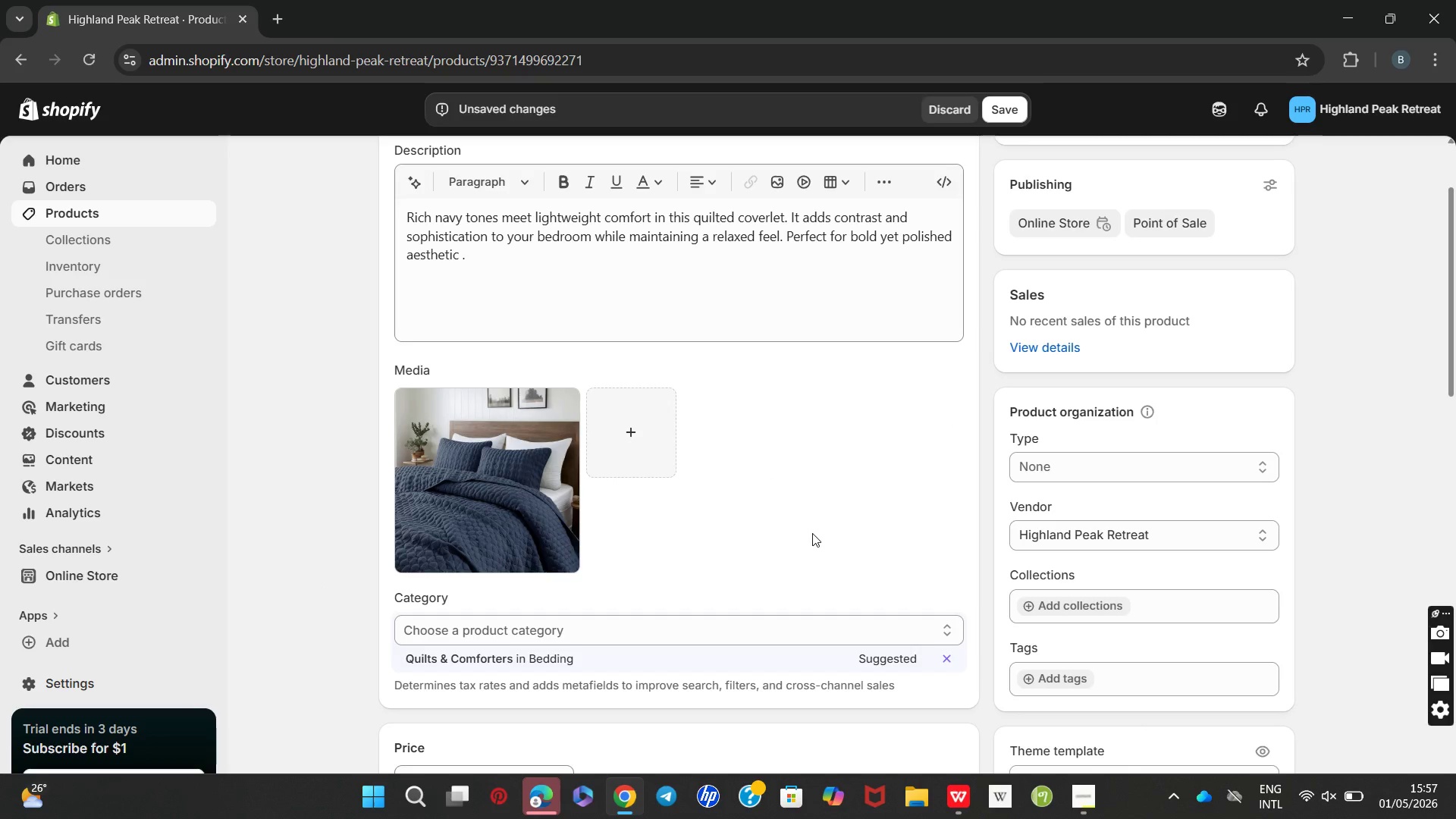 
left_click([637, 574])
 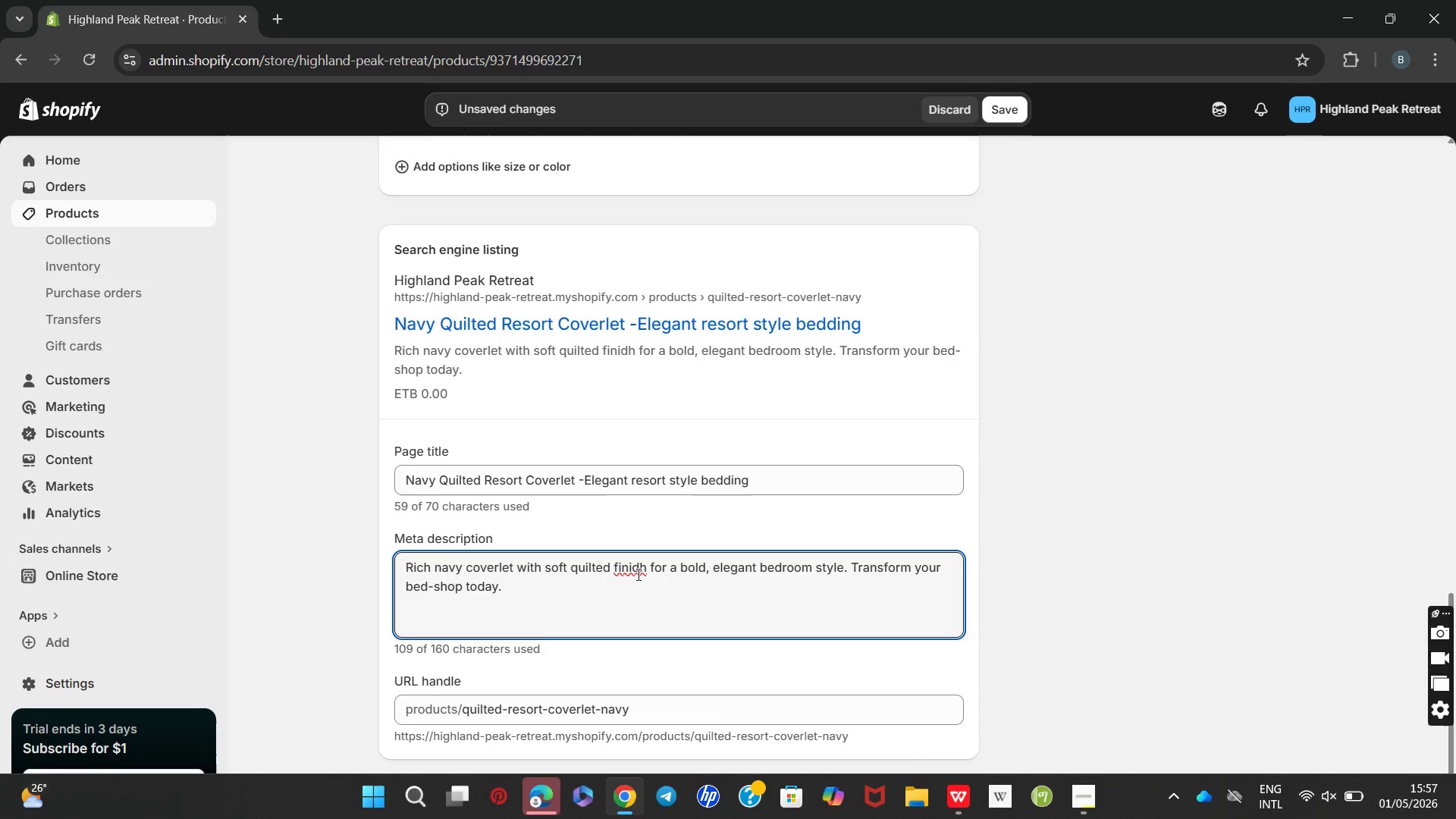 
key(S)
 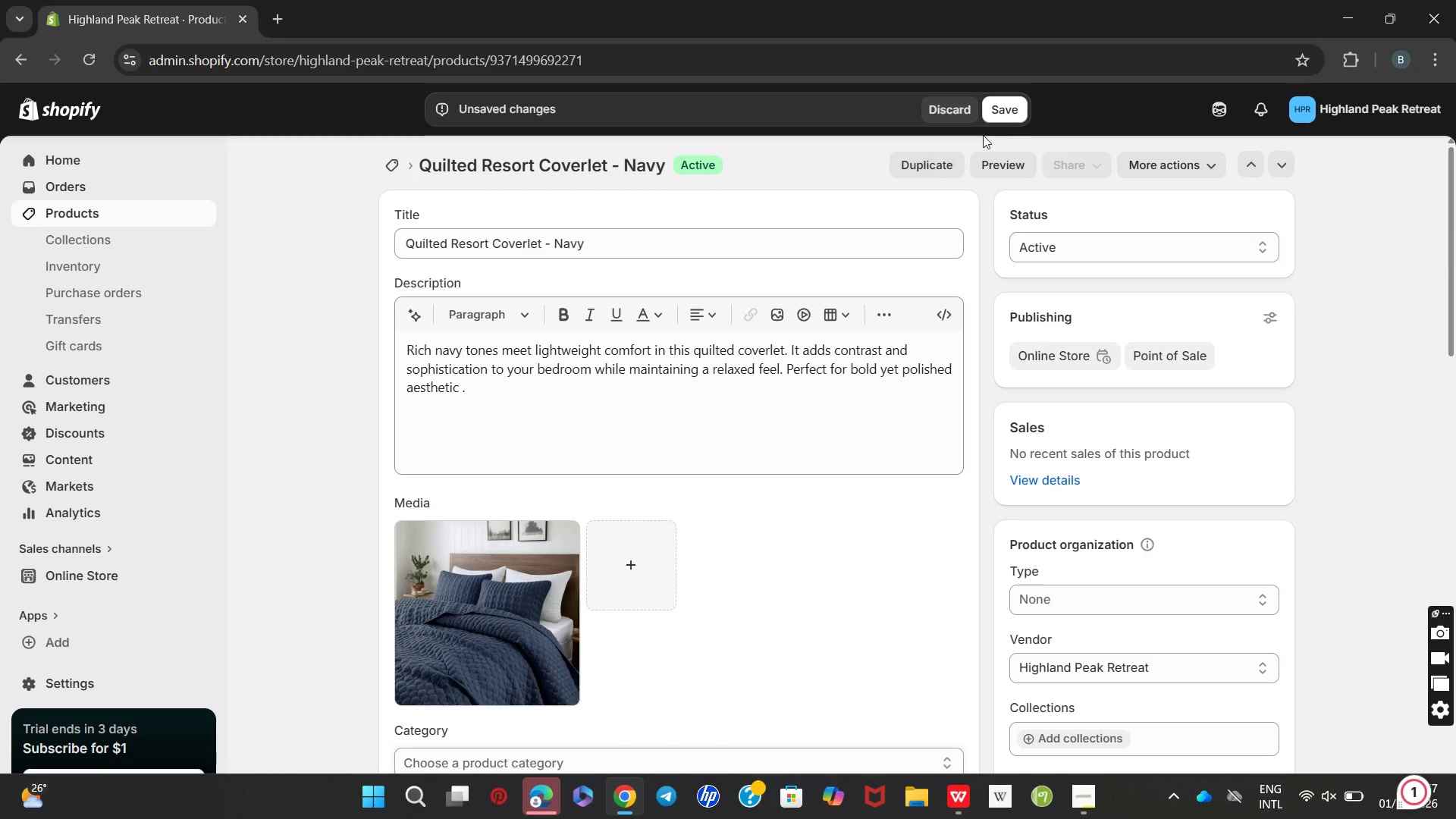 
left_click([1007, 104])
 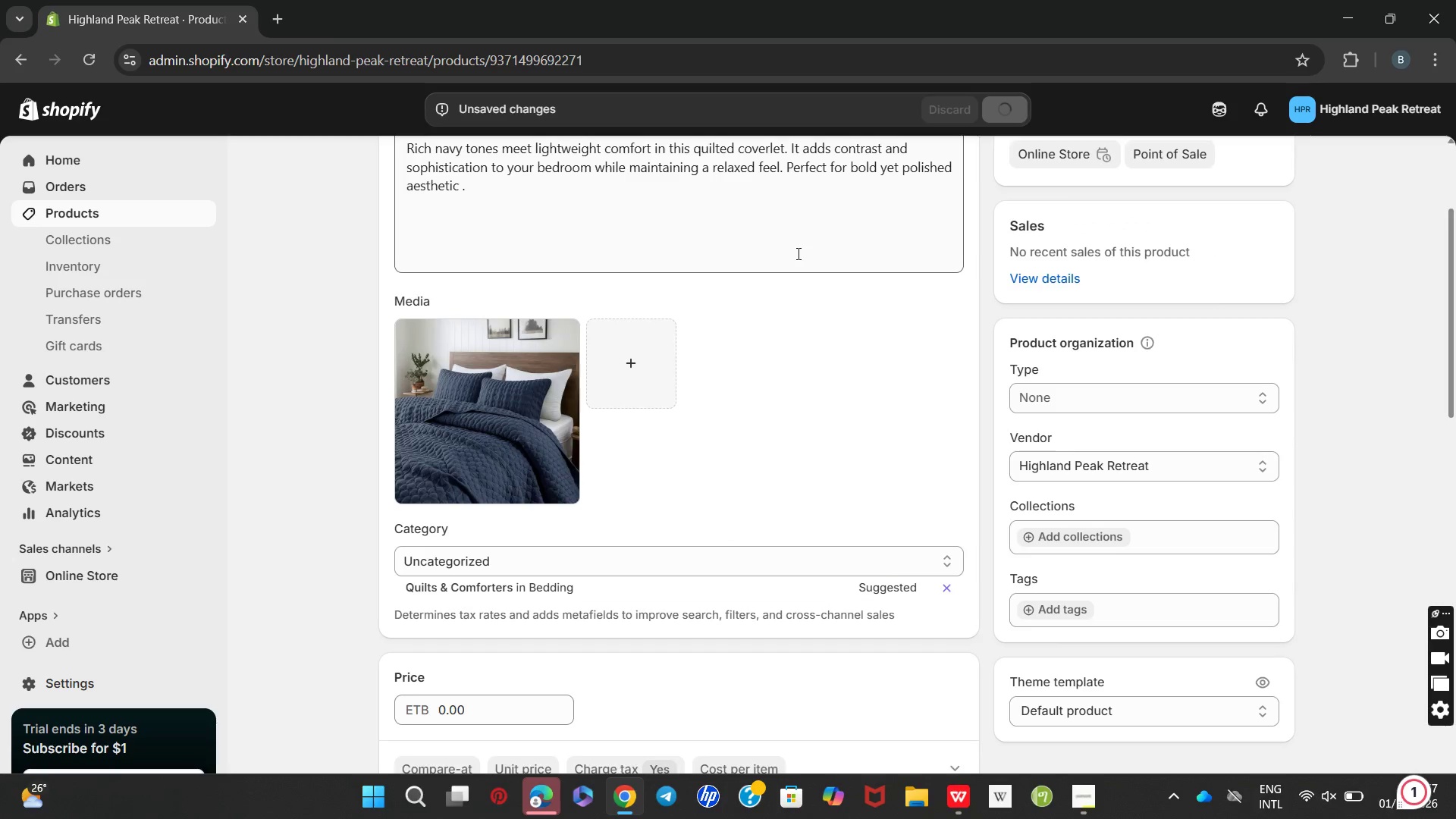 
wait(10.44)
 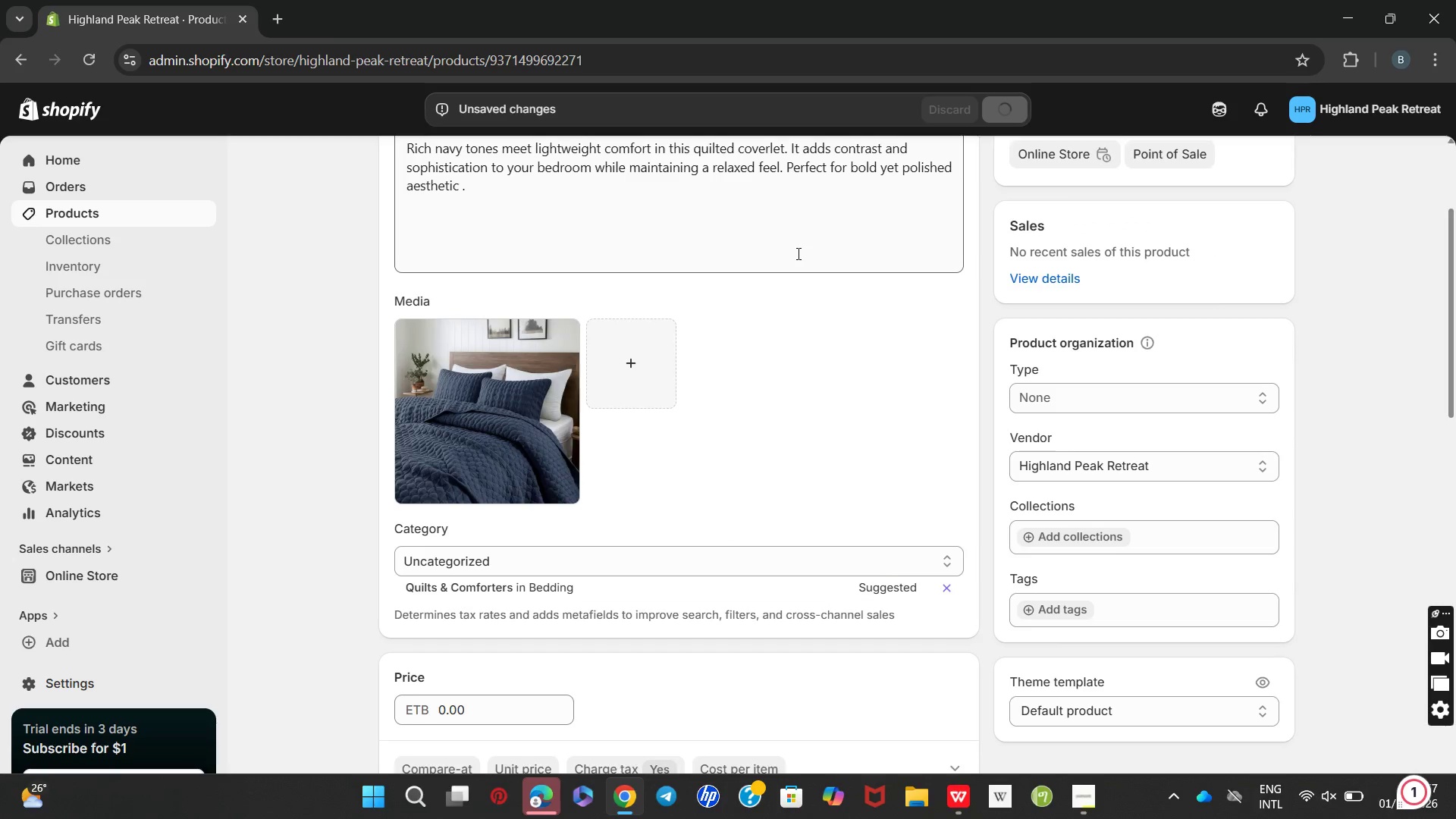 
left_click([165, 214])
 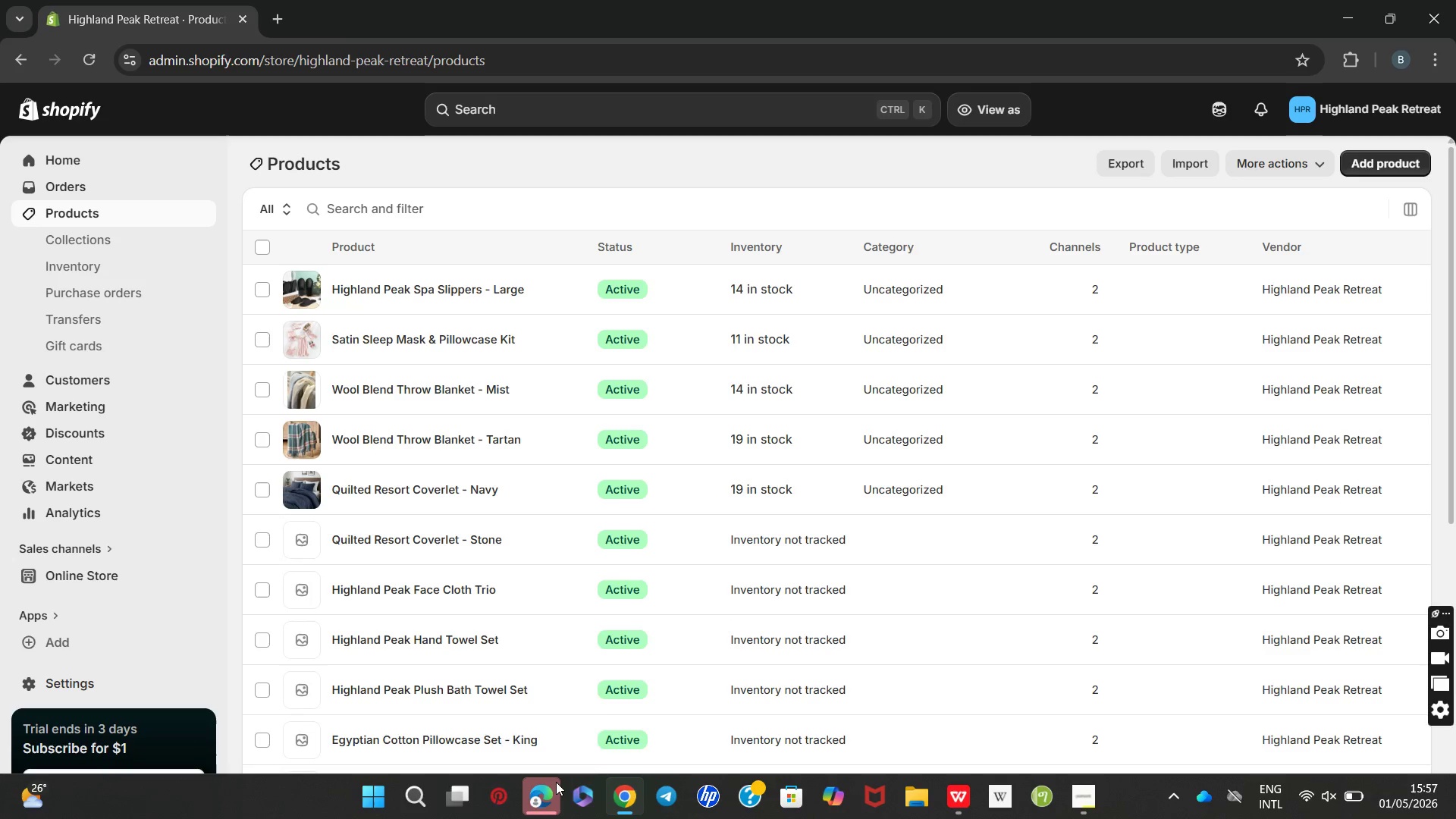 
wait(7.51)
 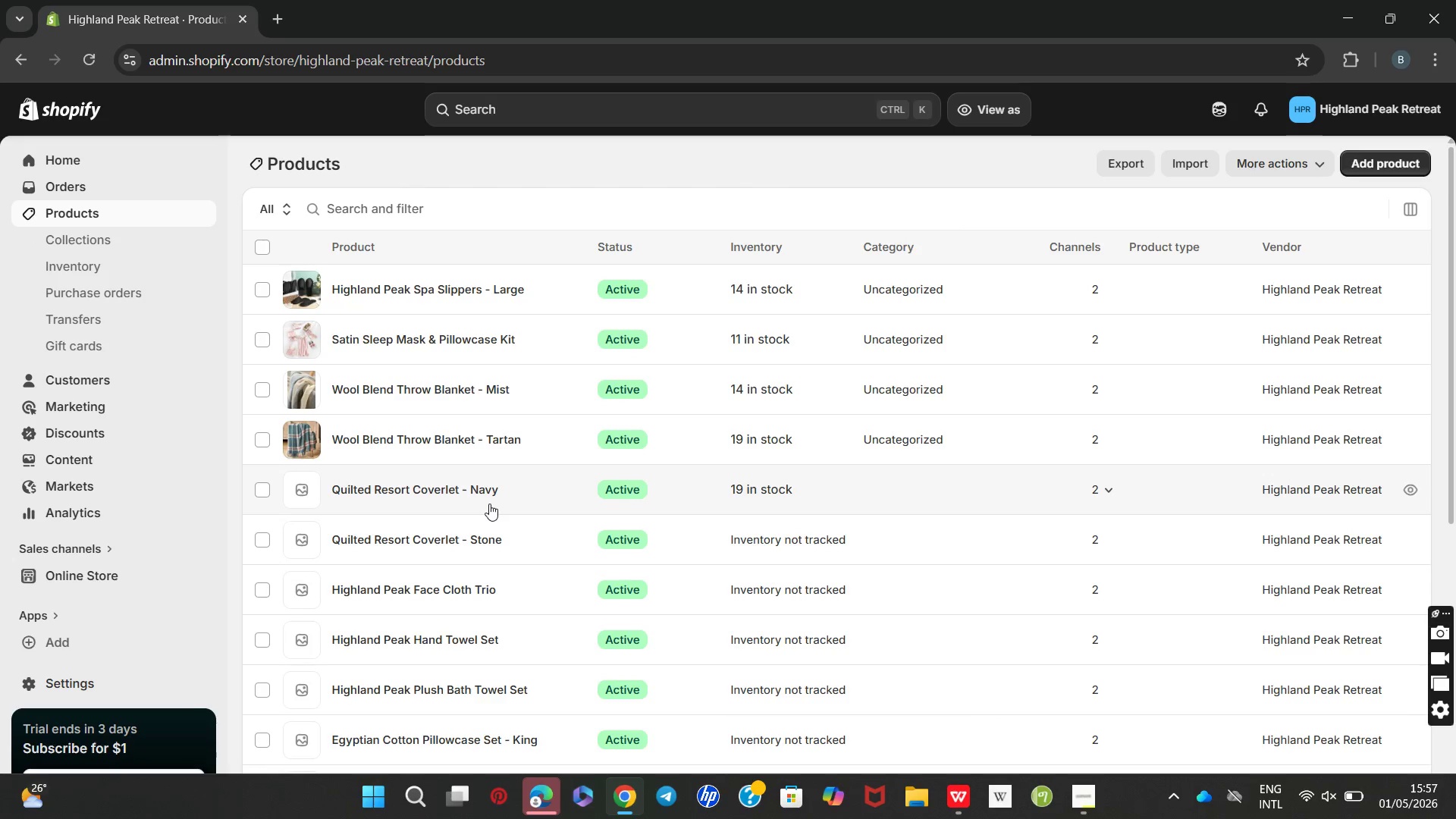 
left_click([580, 632])
 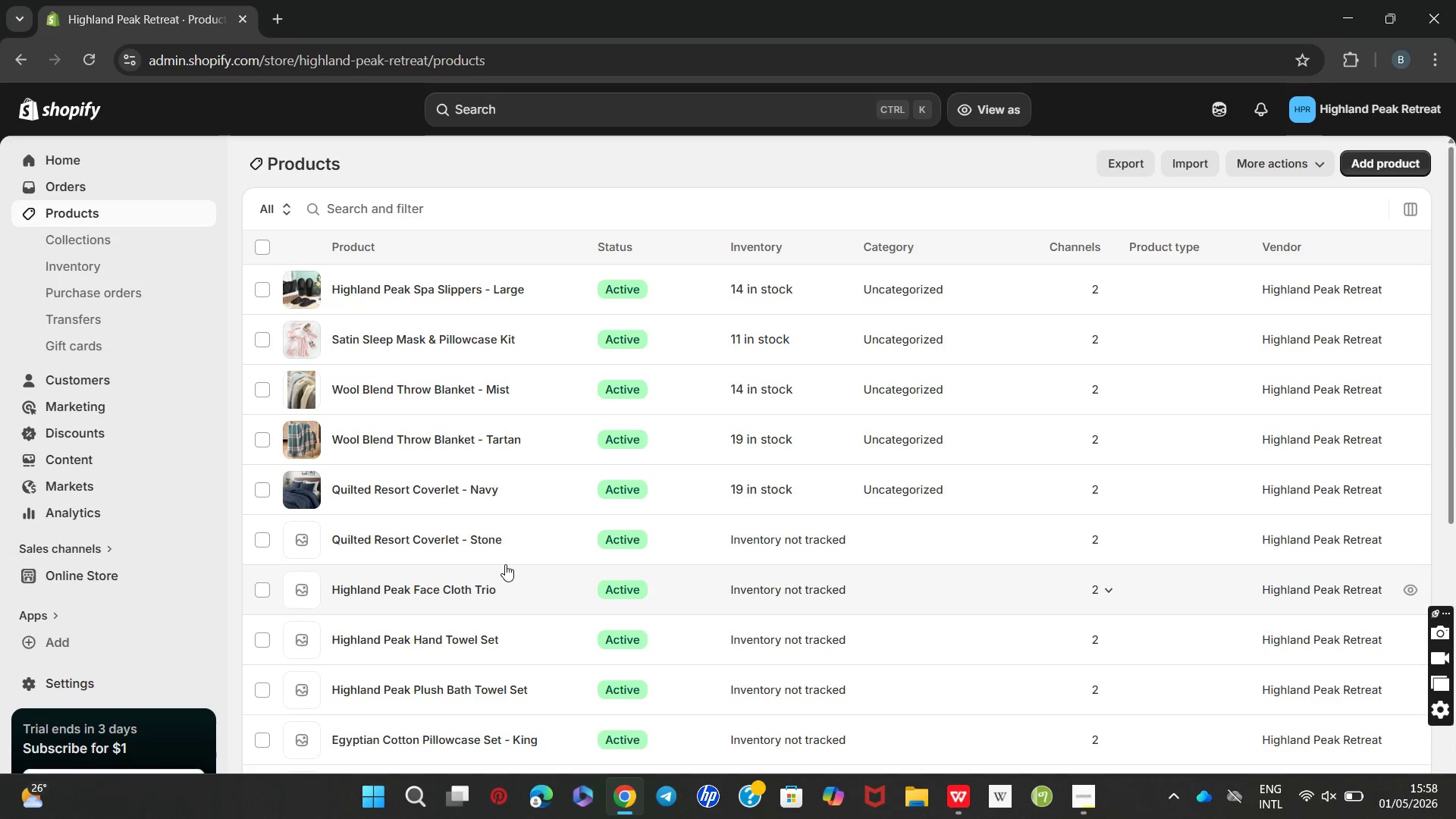 
wait(5.38)
 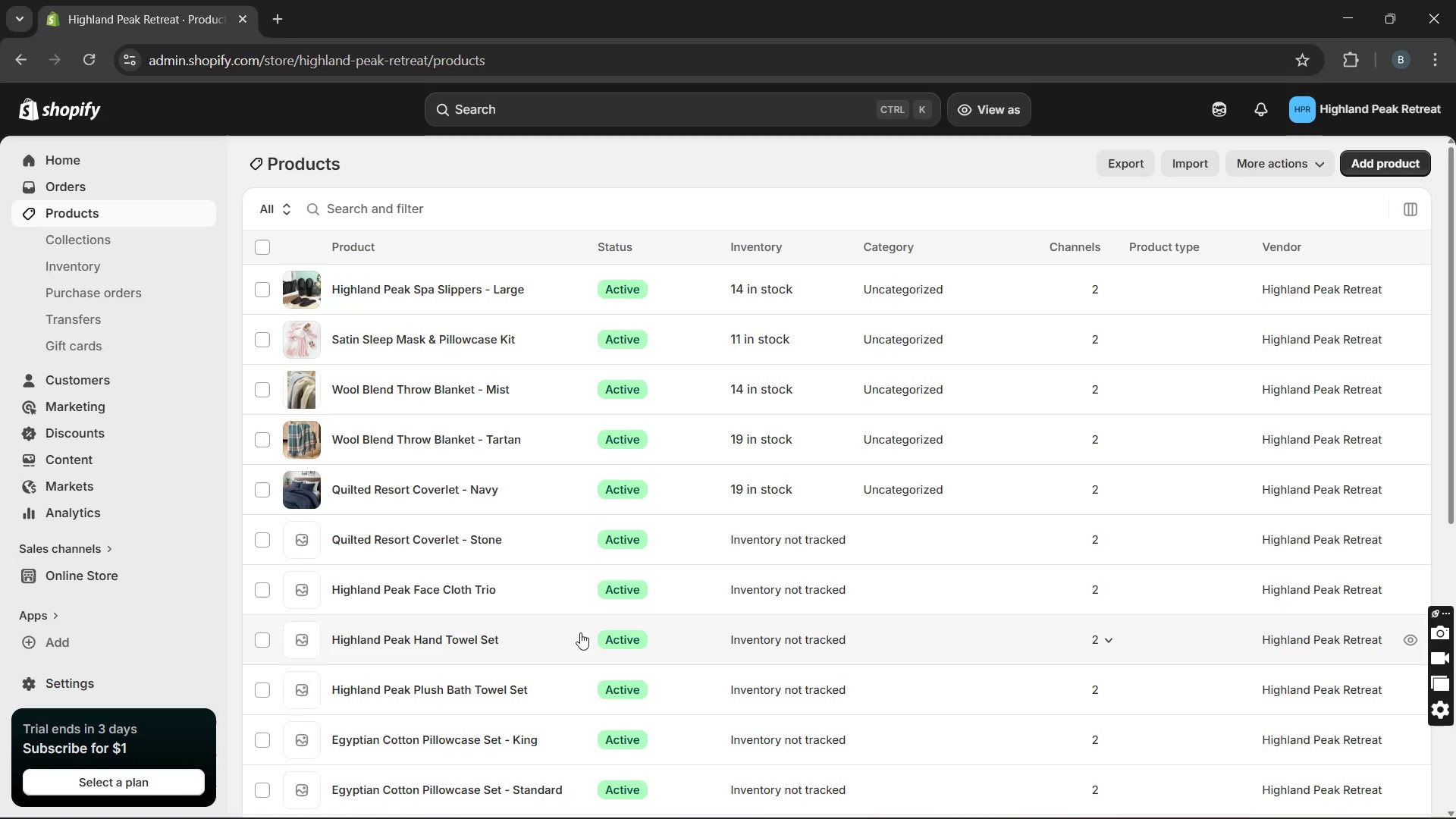 
left_click([460, 538])
 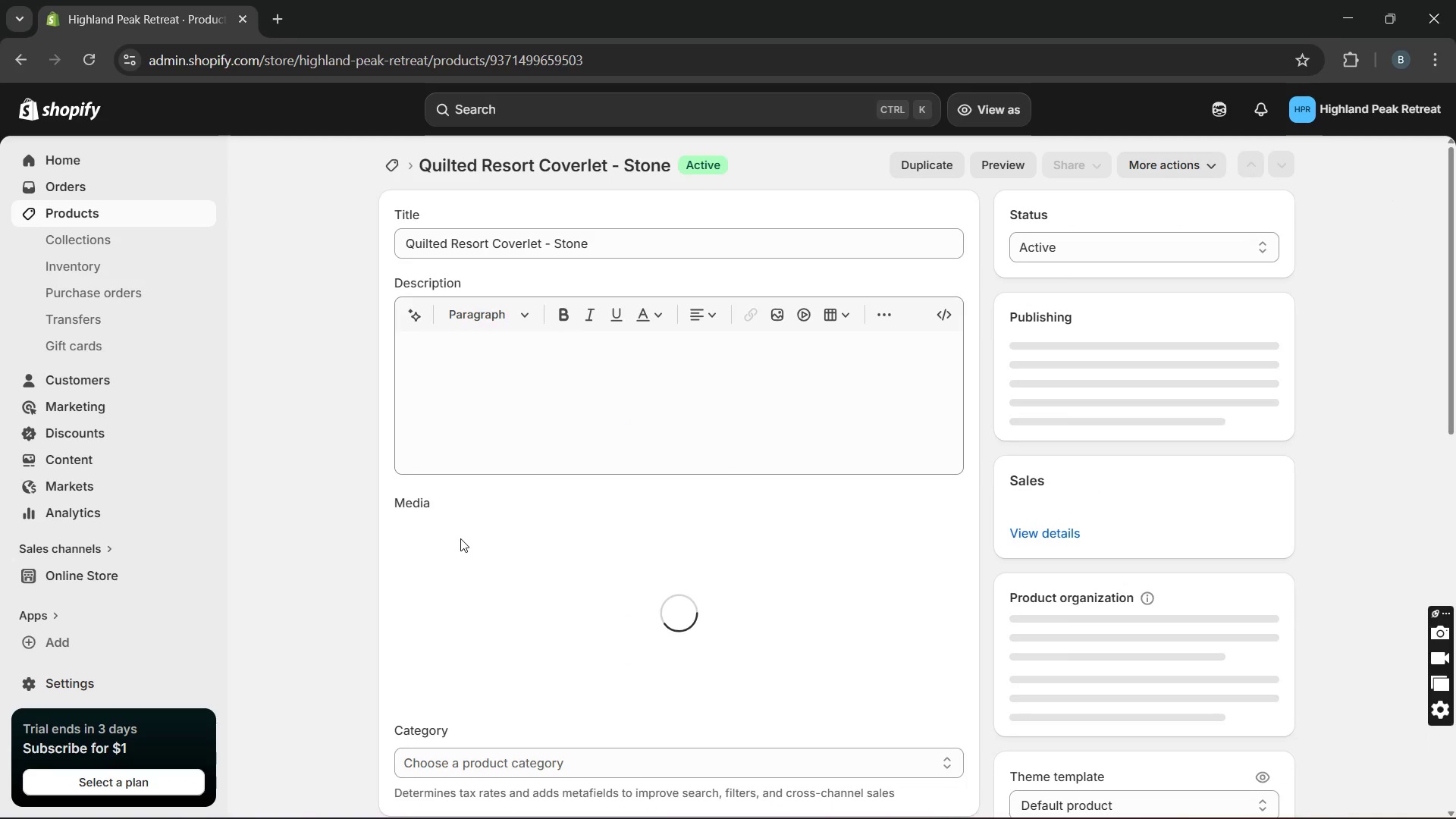 
left_click([468, 441])
 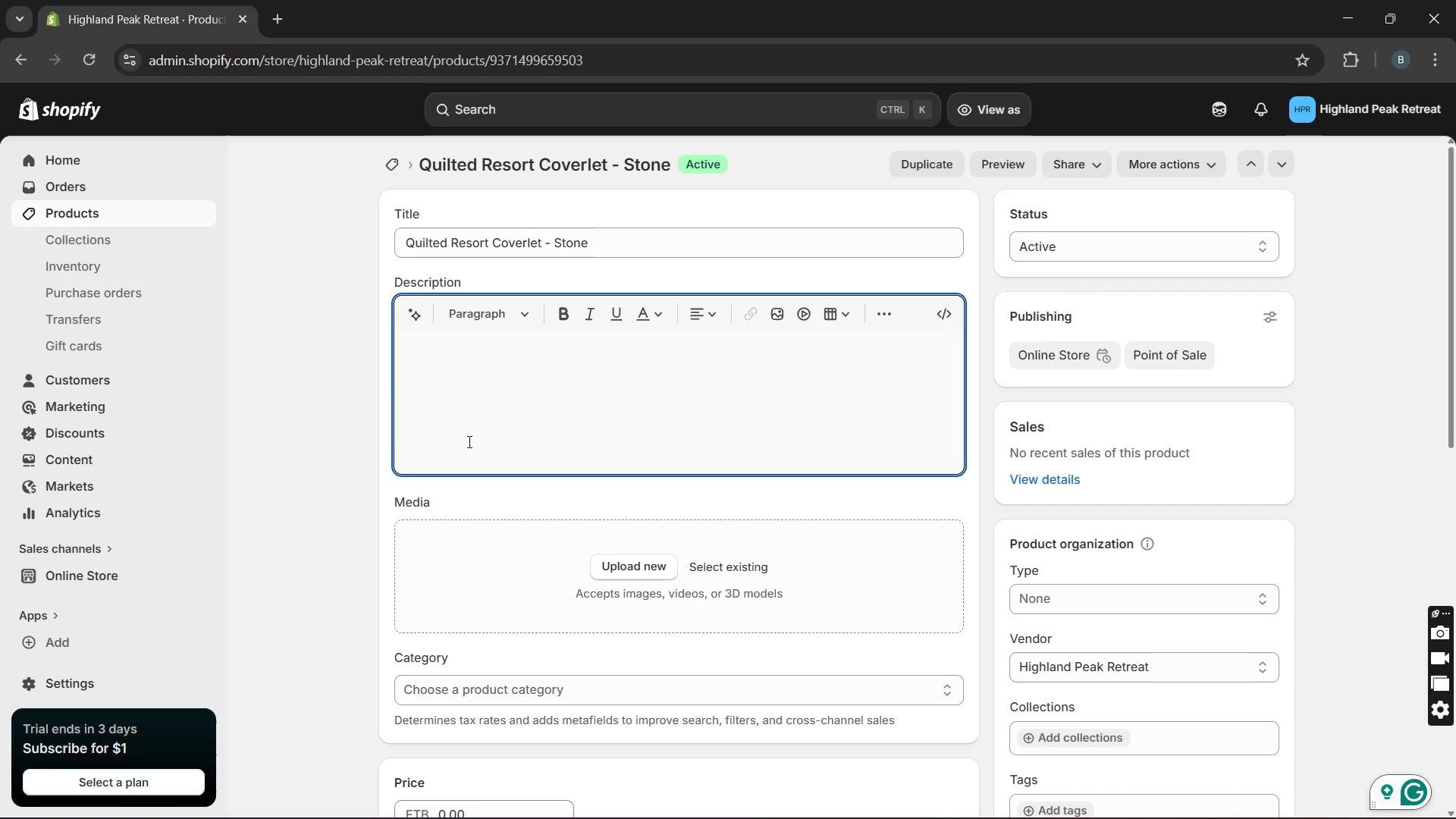 
wait(17.75)
 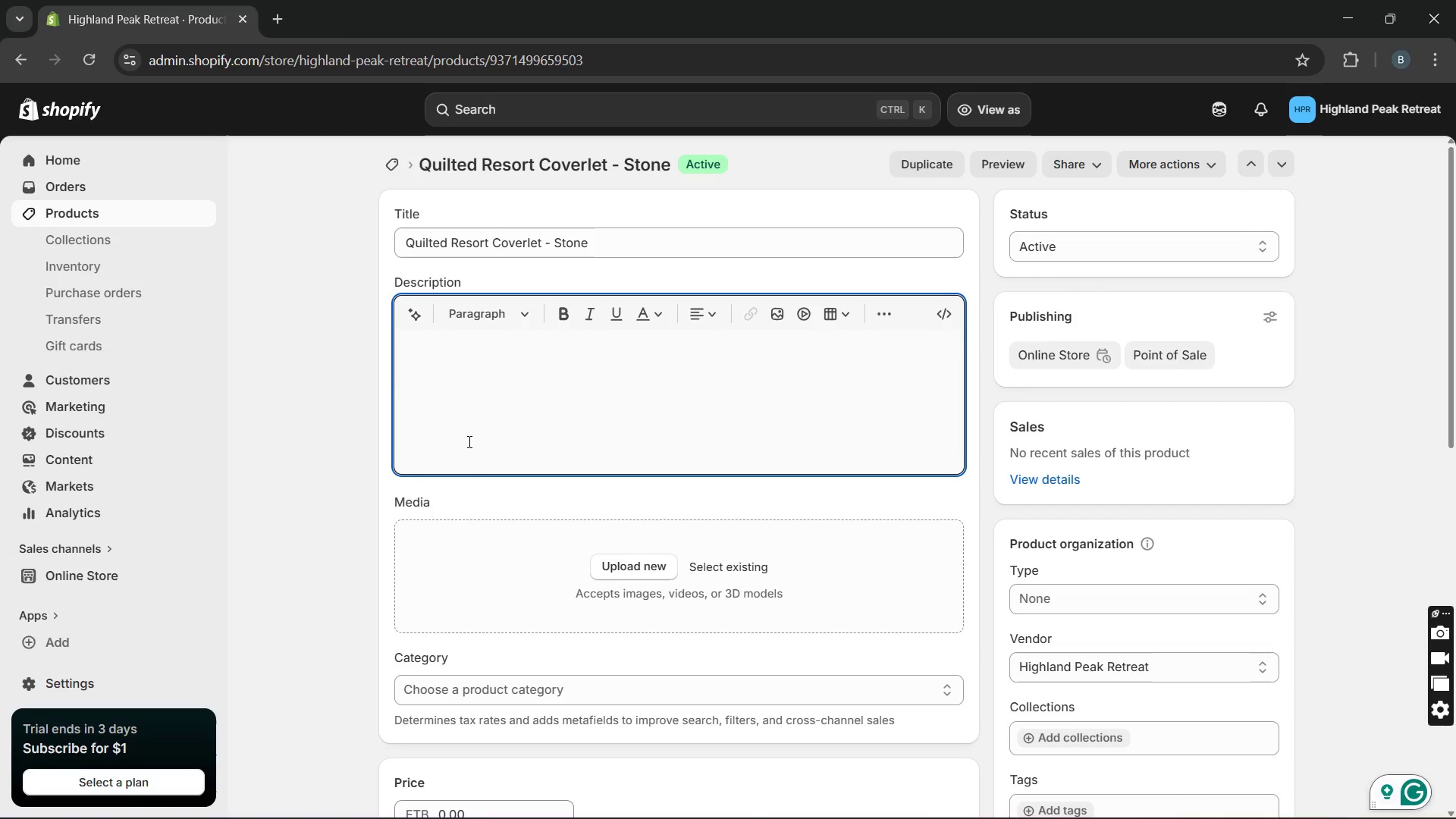 
left_click([482, 419])
 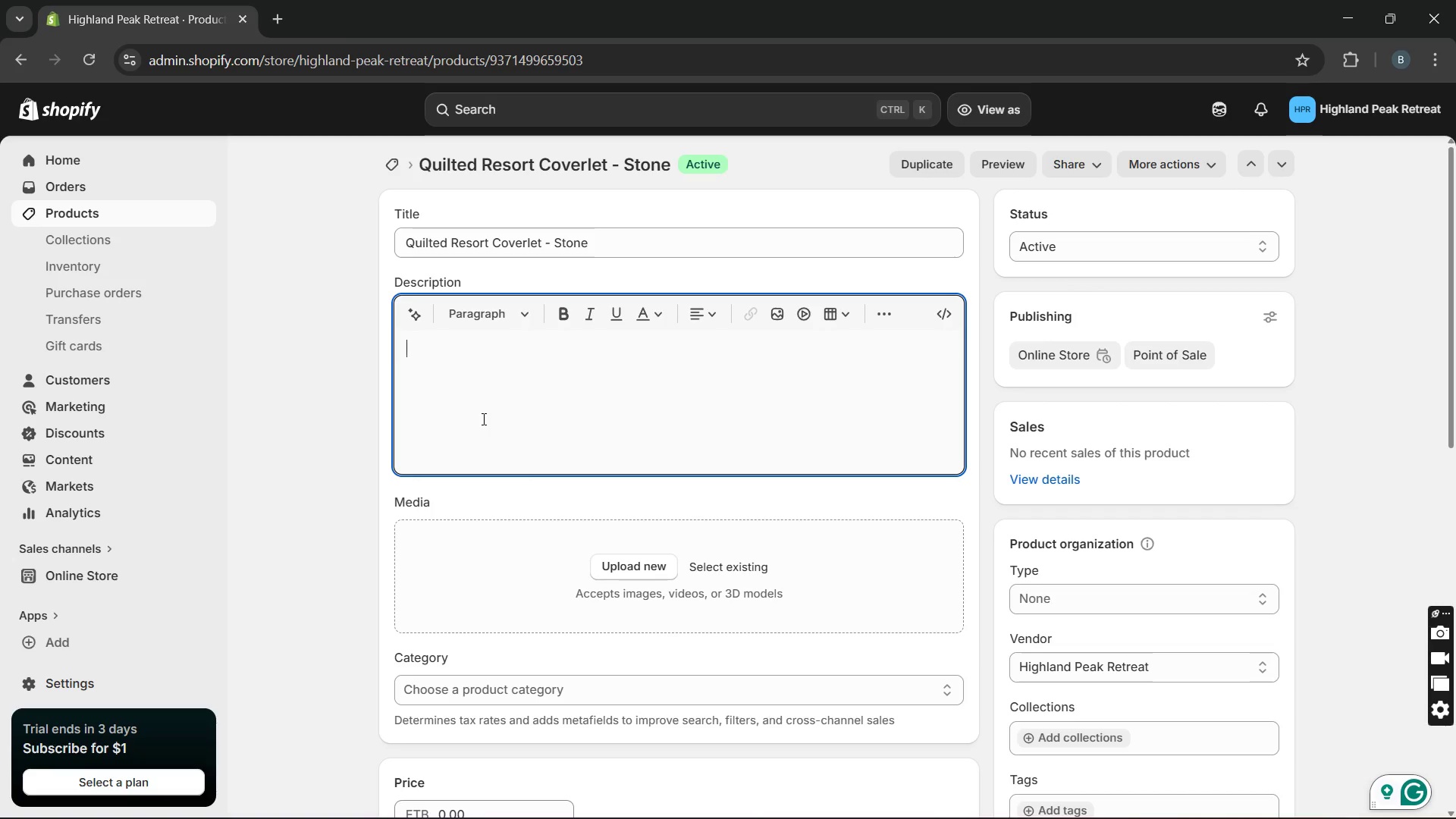 
left_click([482, 419])
 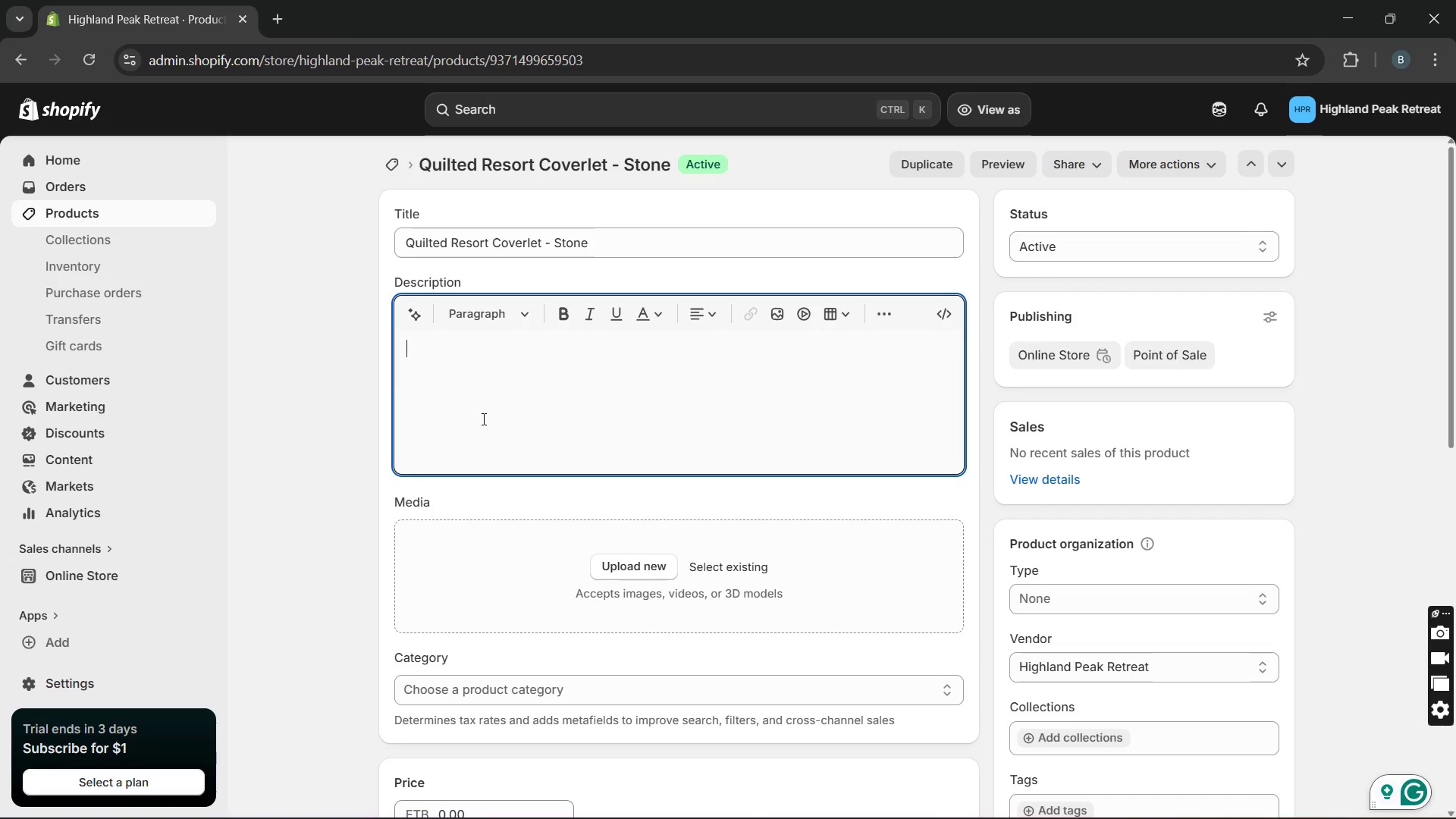 
type(This stone-toned coverlet adds texture and depth to your bed without feeling heavy )
key(Backspace)
type(. Its quilted to your bed without )
 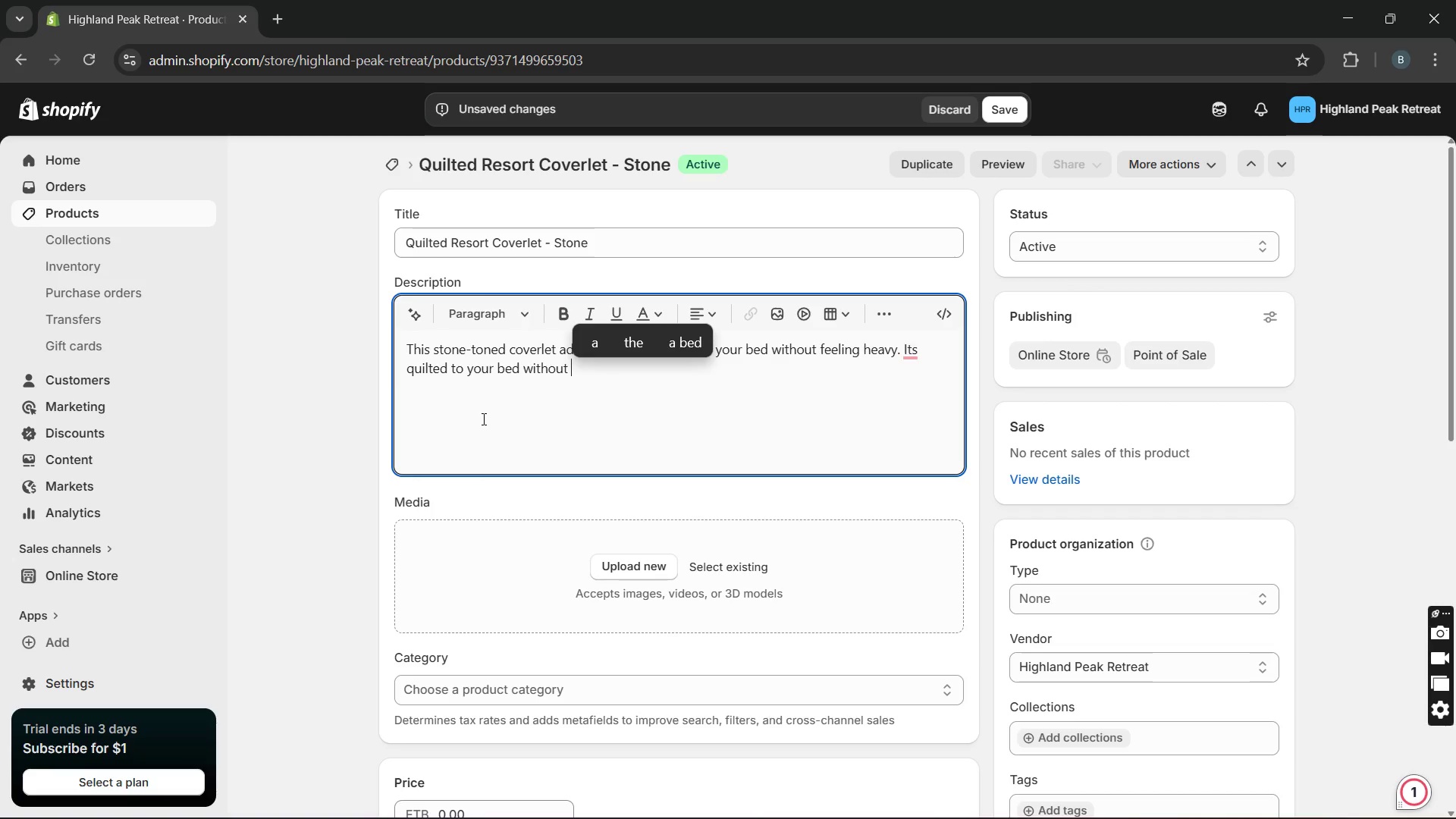 
type(feeling heavy. Its quilted design creates a clean s)
key(Backspace)
type(, structured look while remanin)
 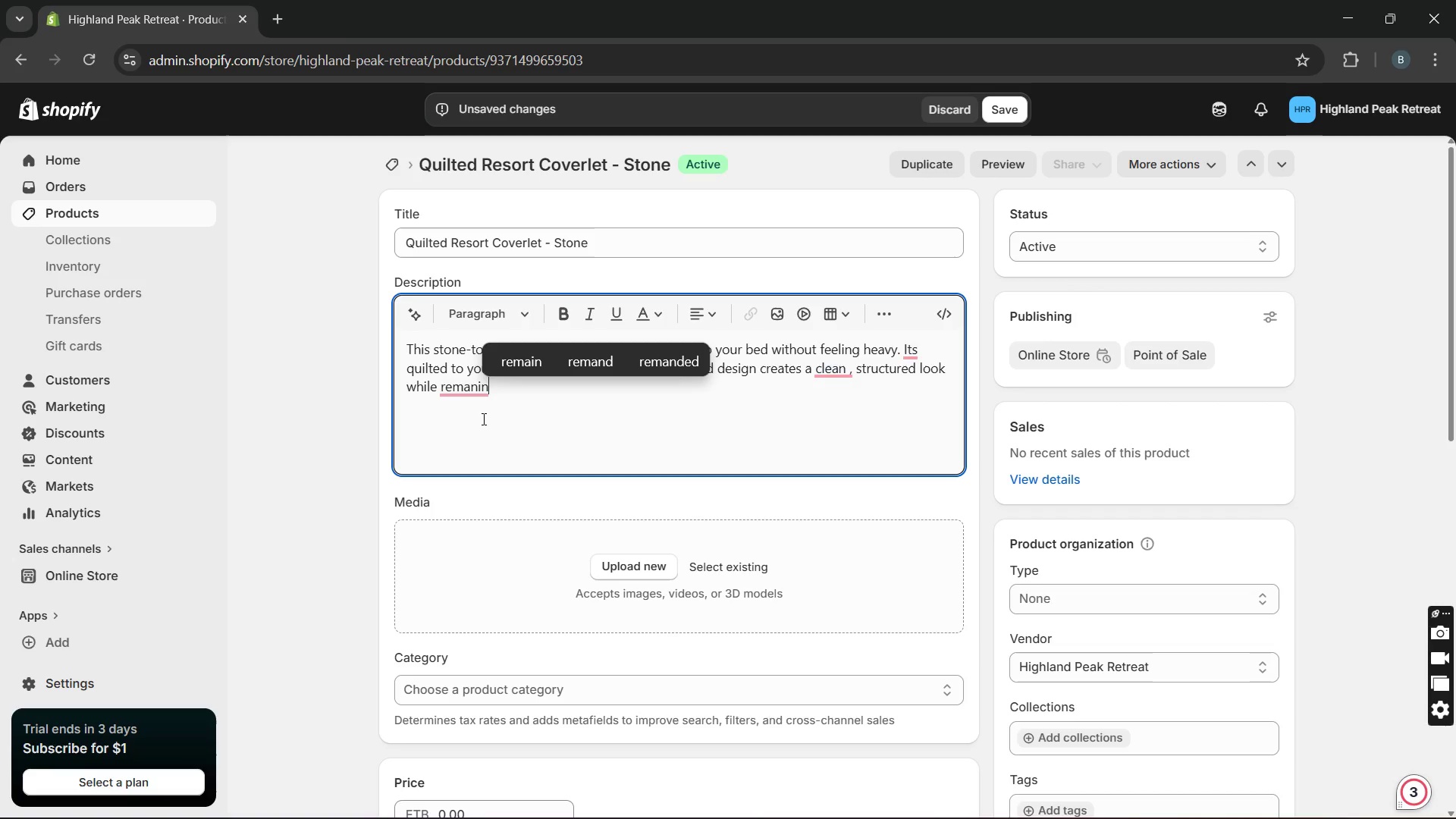 
wait(7.23)
 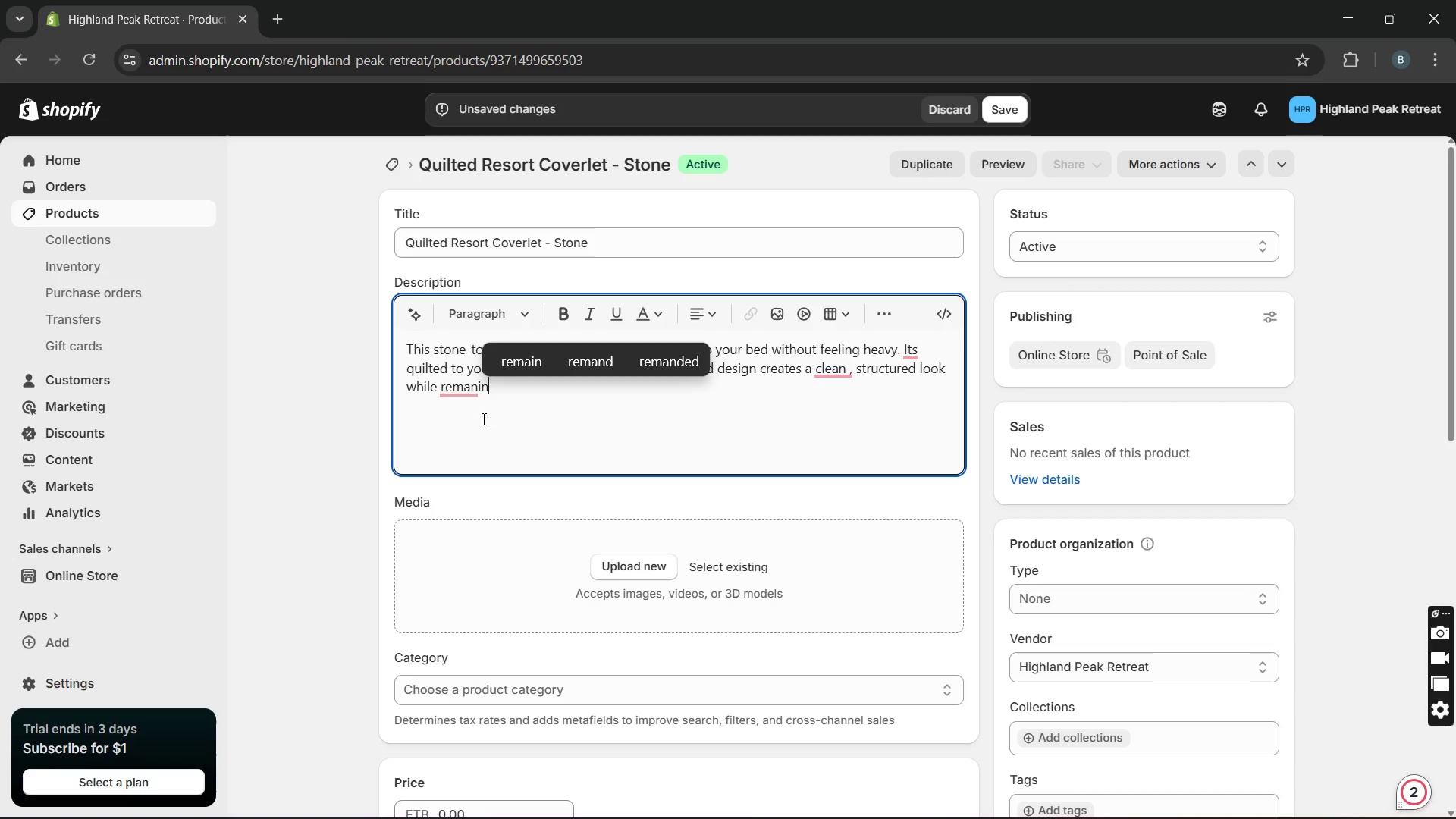 
type(g soft and breathable. I deal for layering in refined bedroom setup.)
 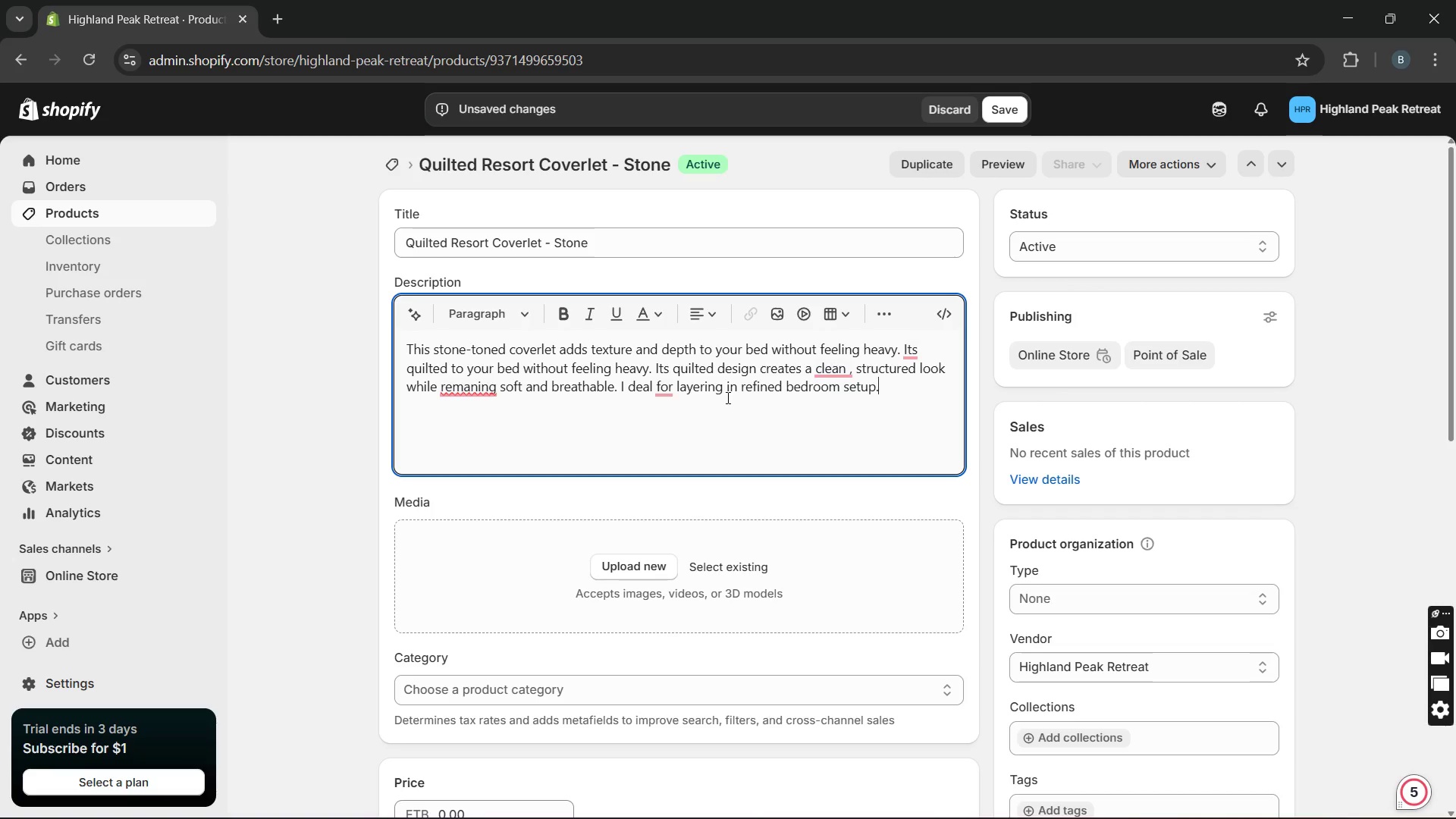 
mouse_move([768, 405])
 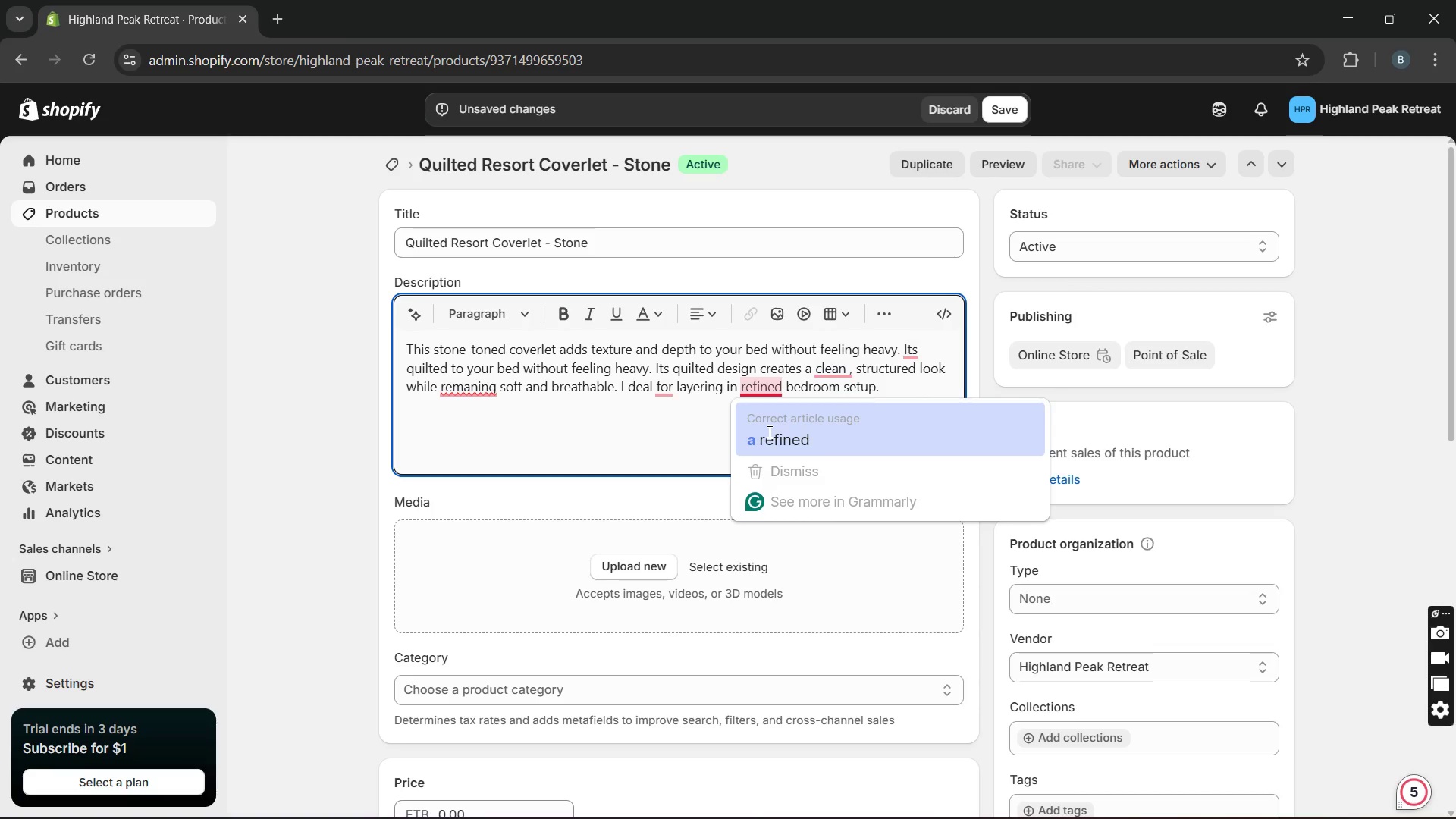 
left_click([768, 431])
 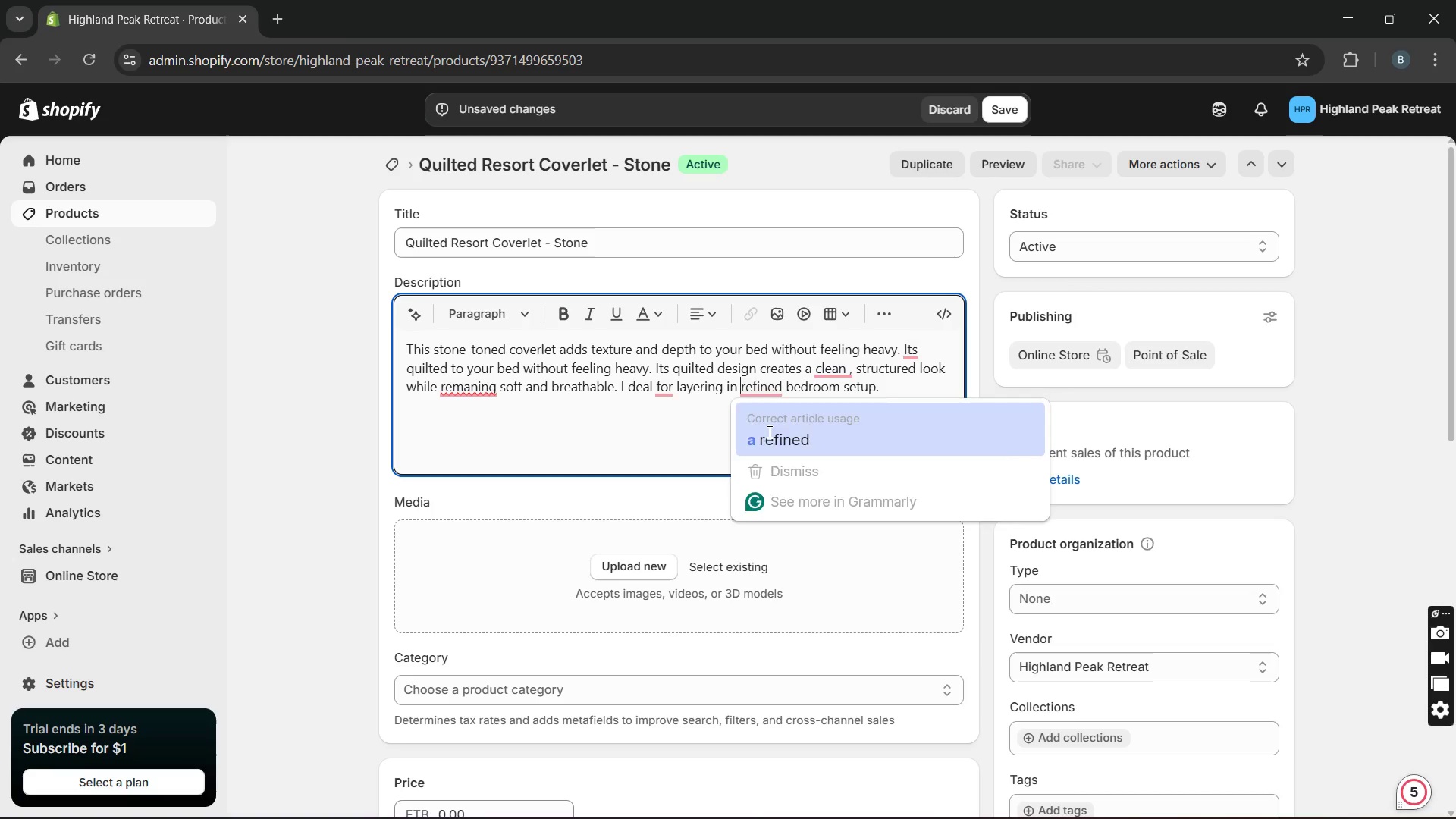 
key(Unknown)
 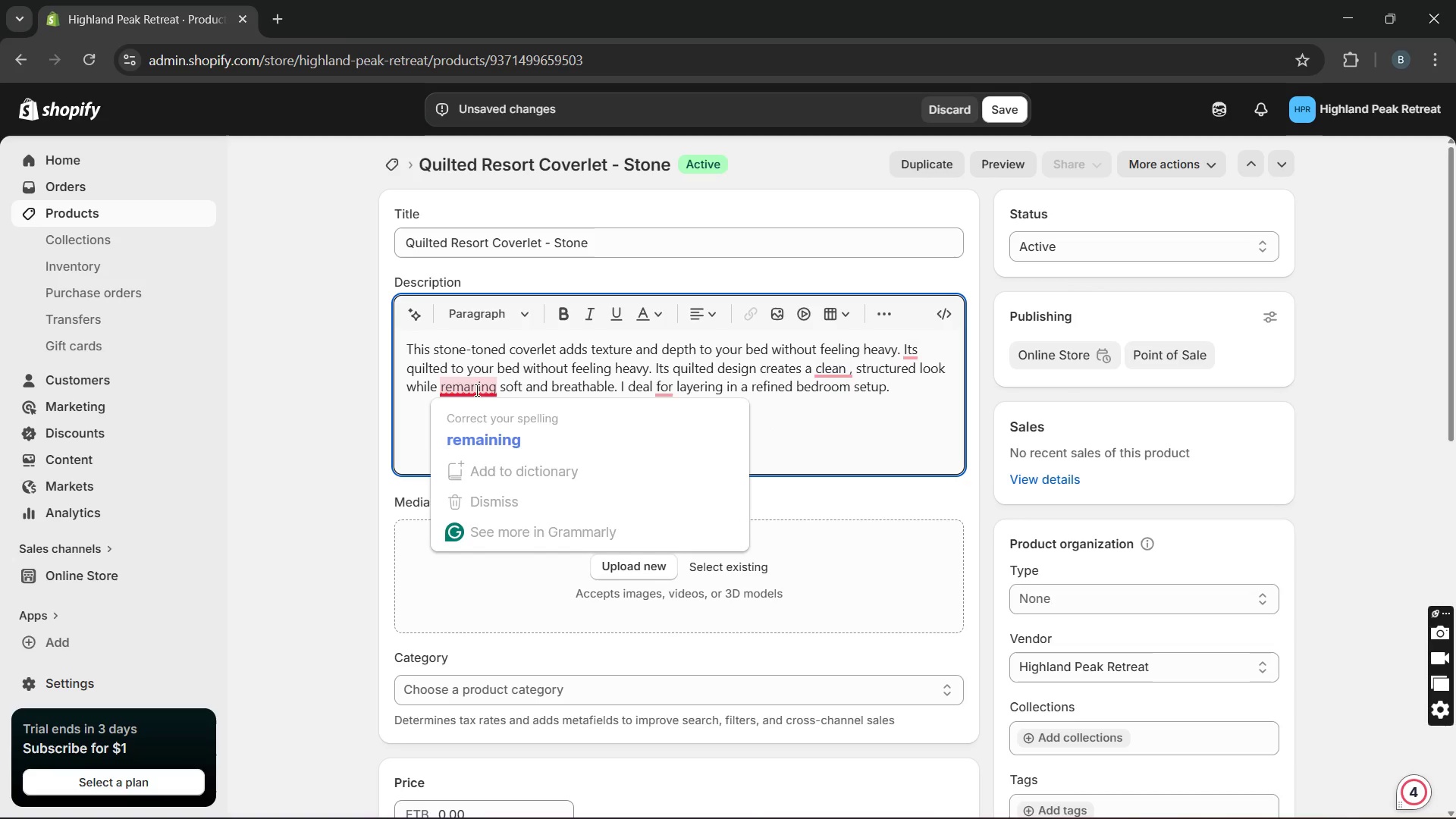 
key(Unknown)
 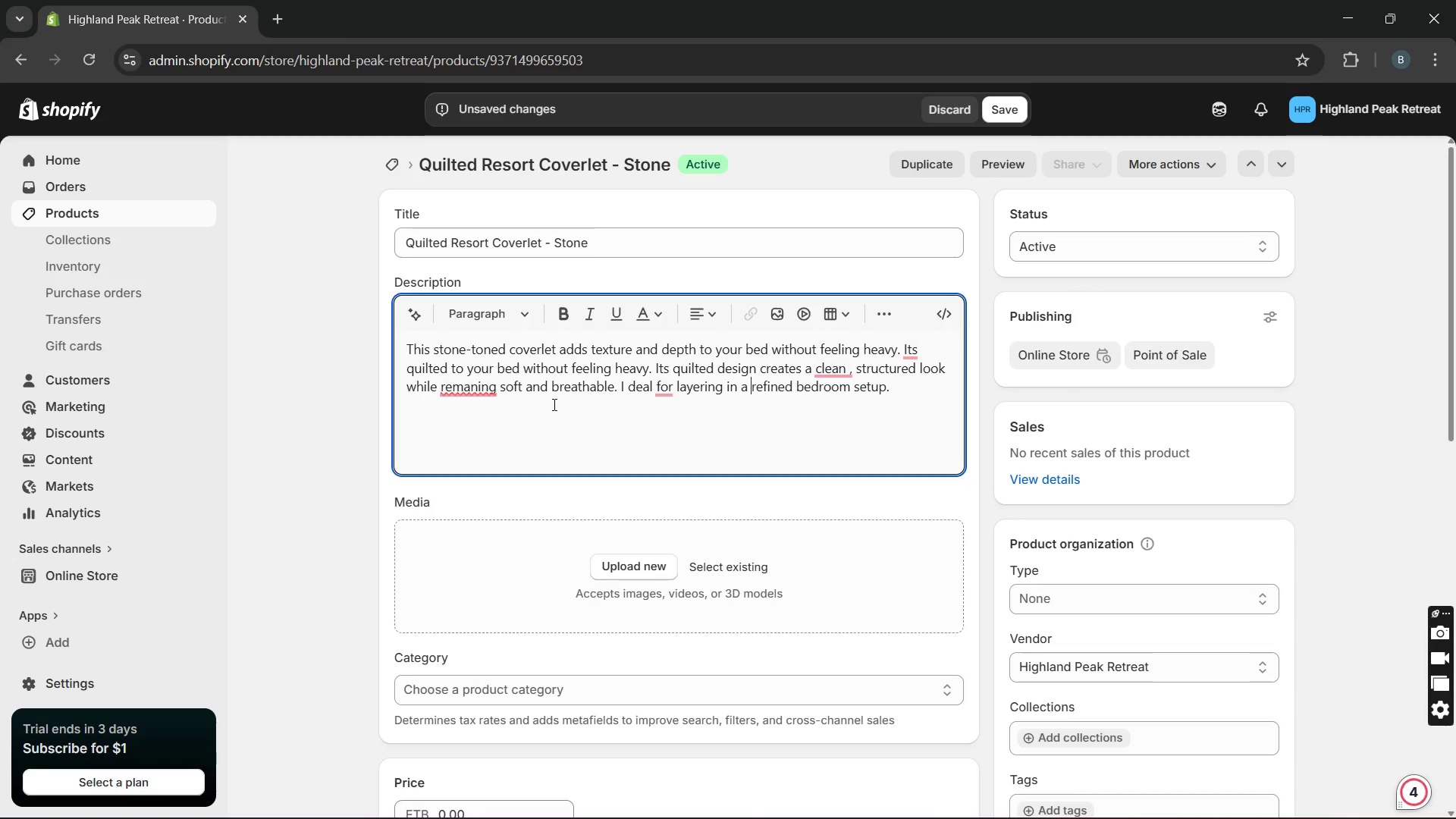 
left_click([484, 411])
 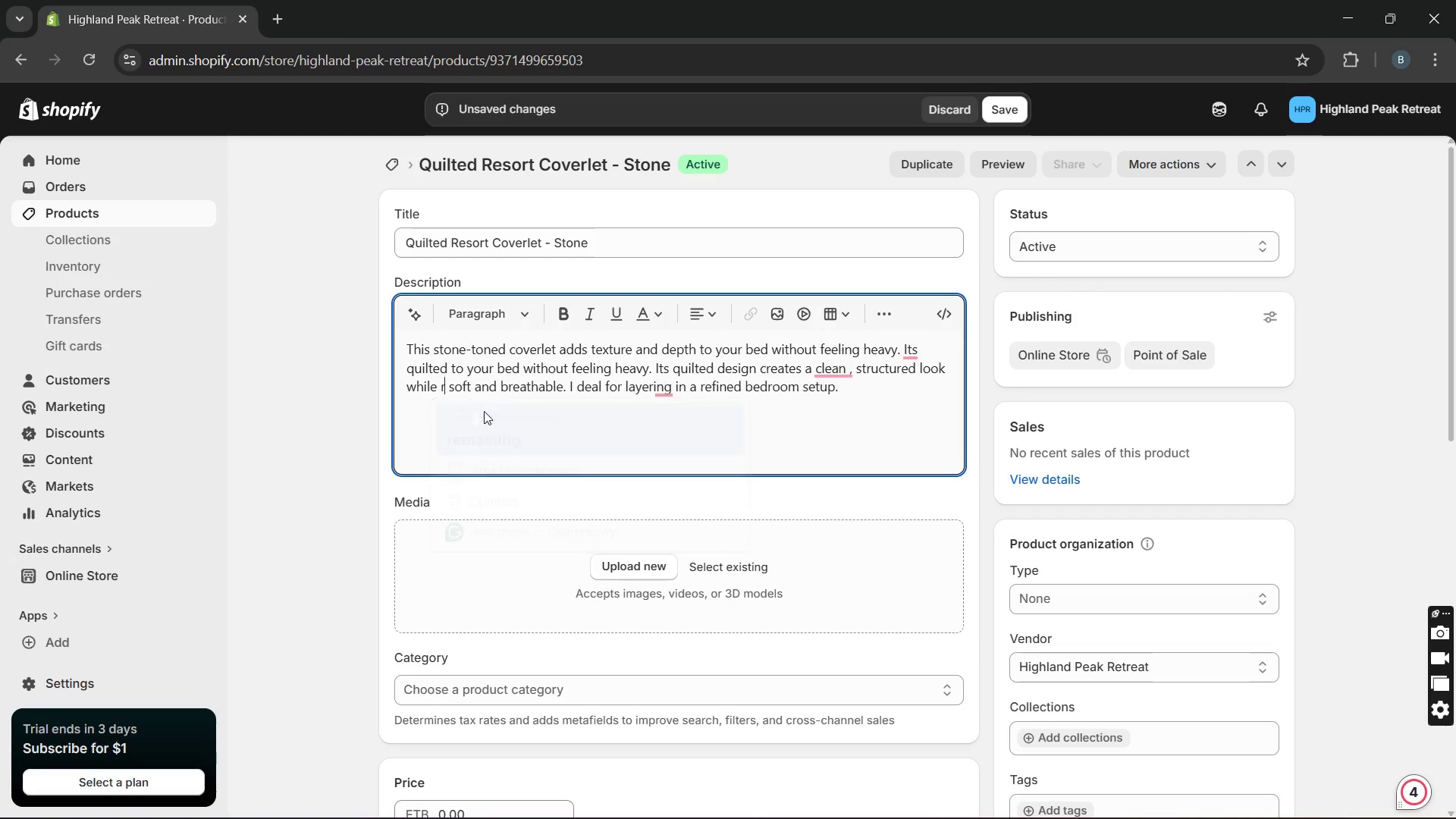 
key(Unknown)
 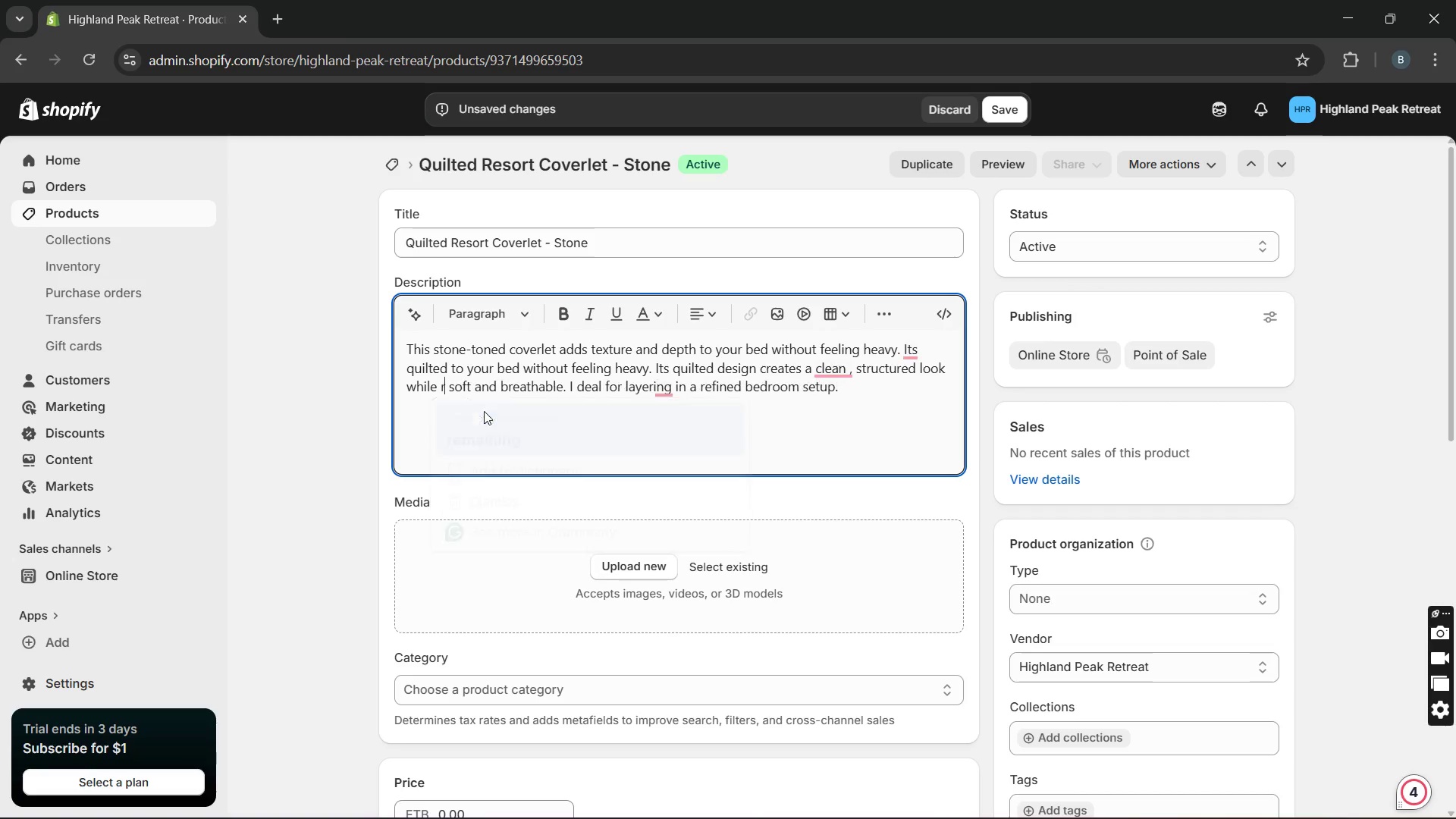 
key(Unknown)
 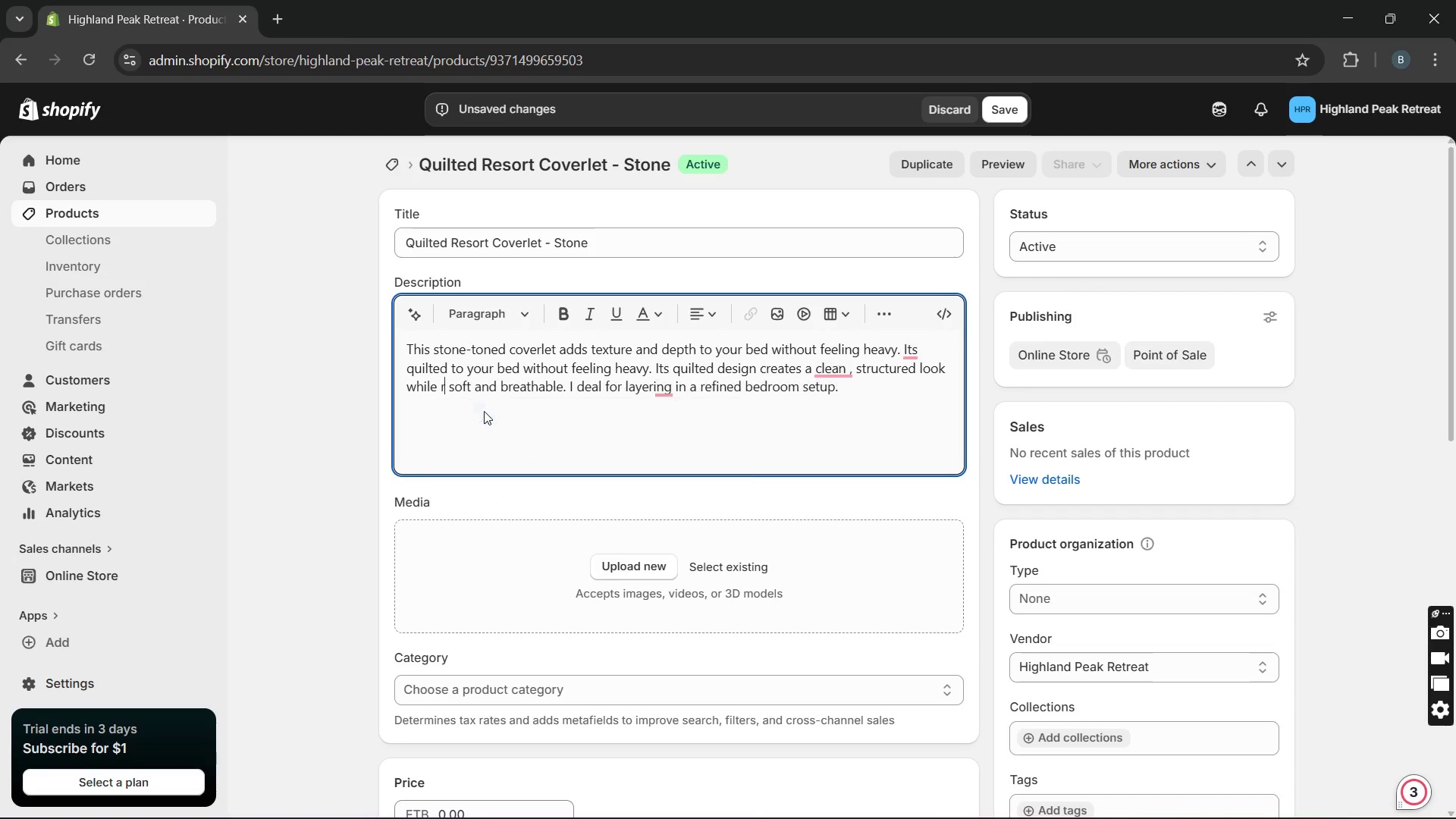 
key(Unknown)
 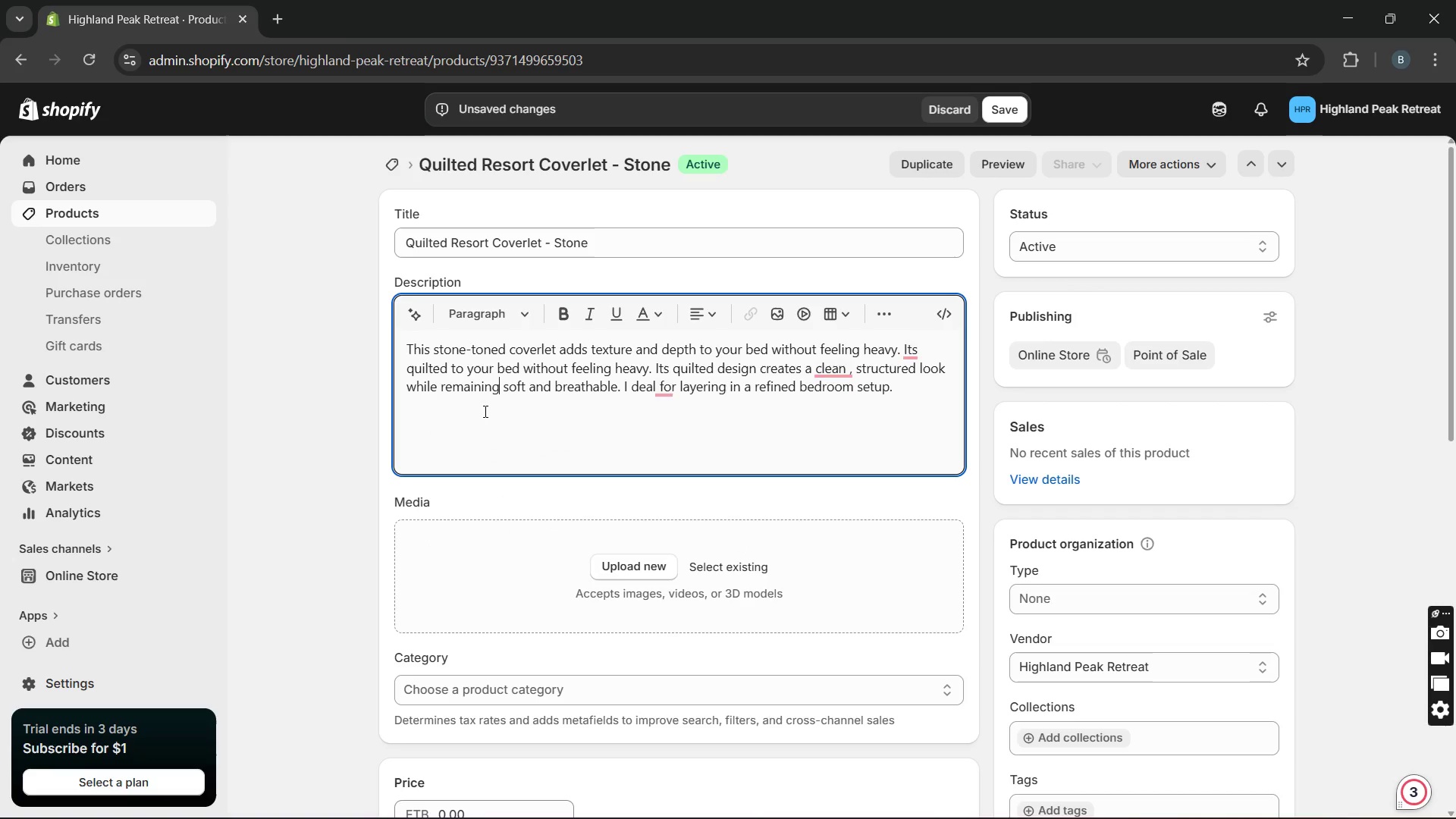 
key(Unknown)
 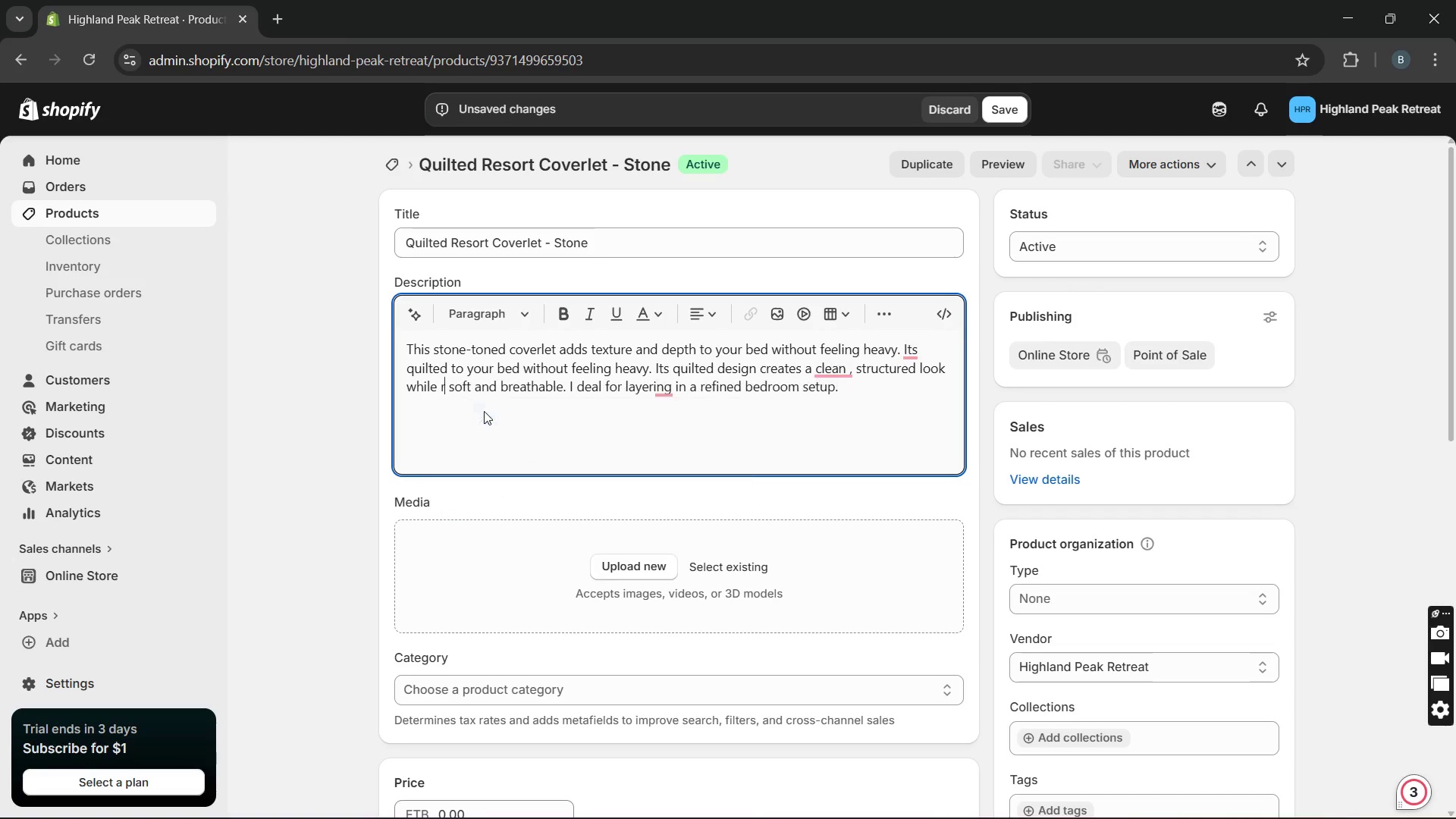 
key(Unknown)
 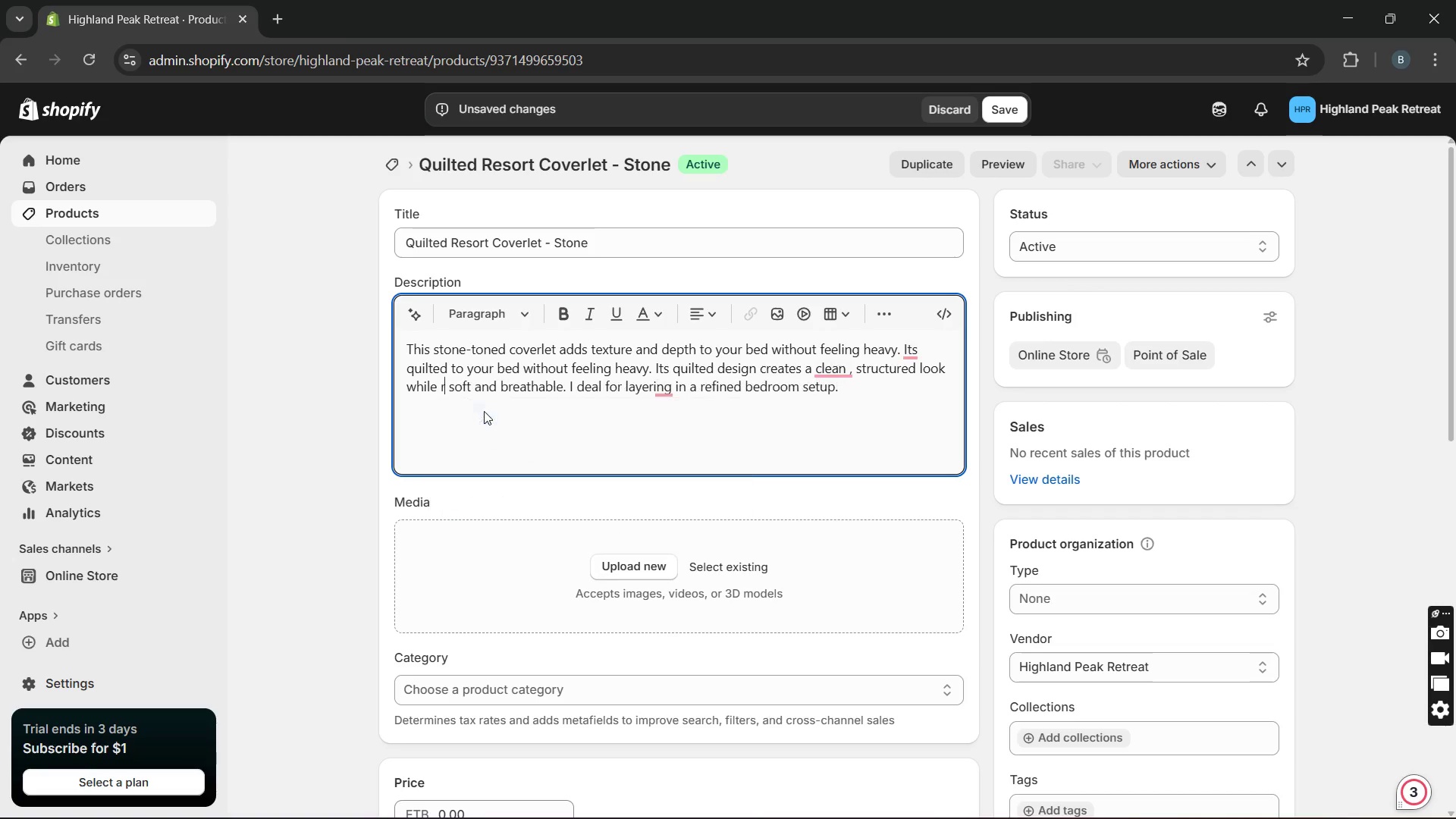 
key(Unknown)
 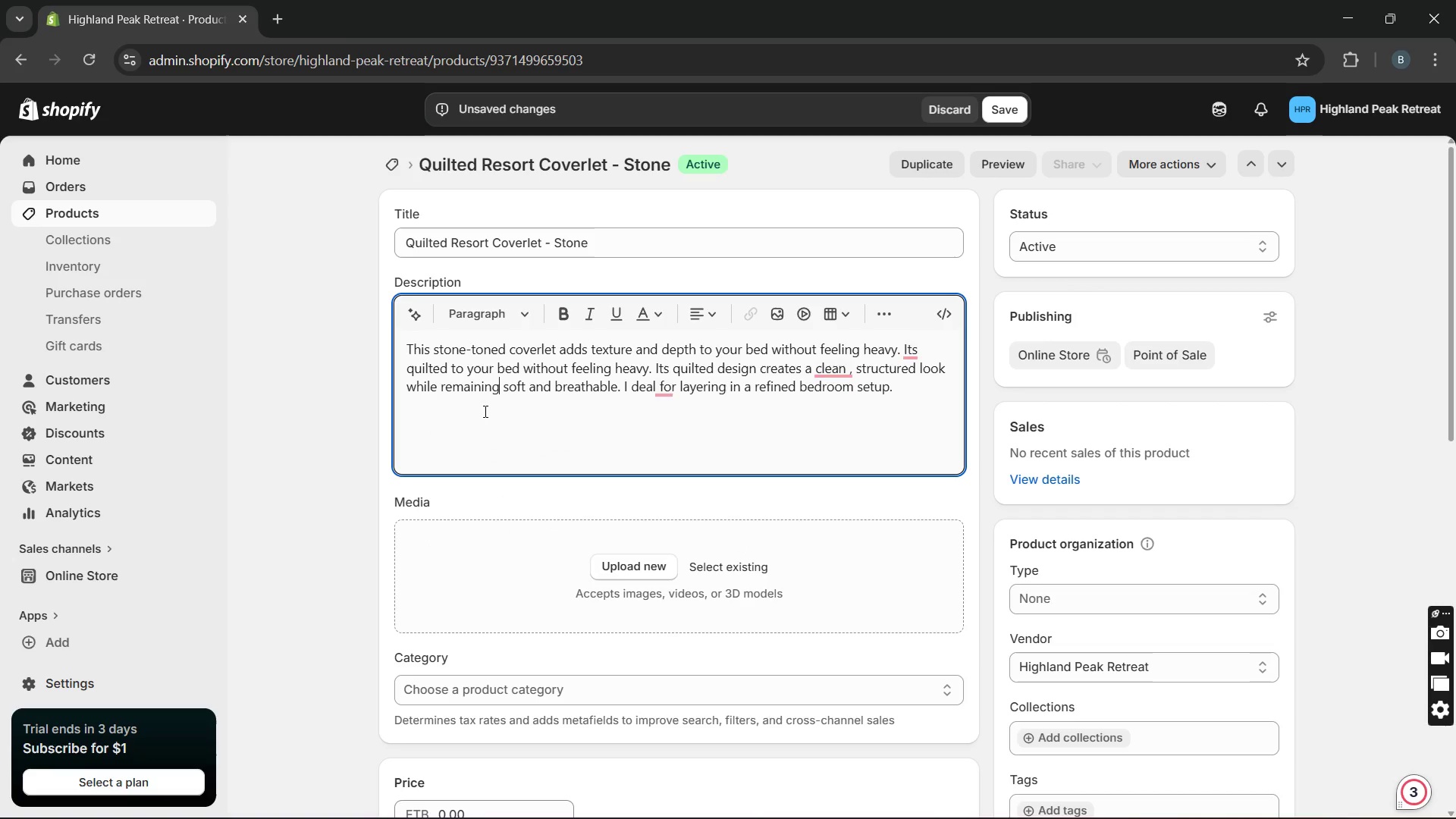 
key(Unknown)
 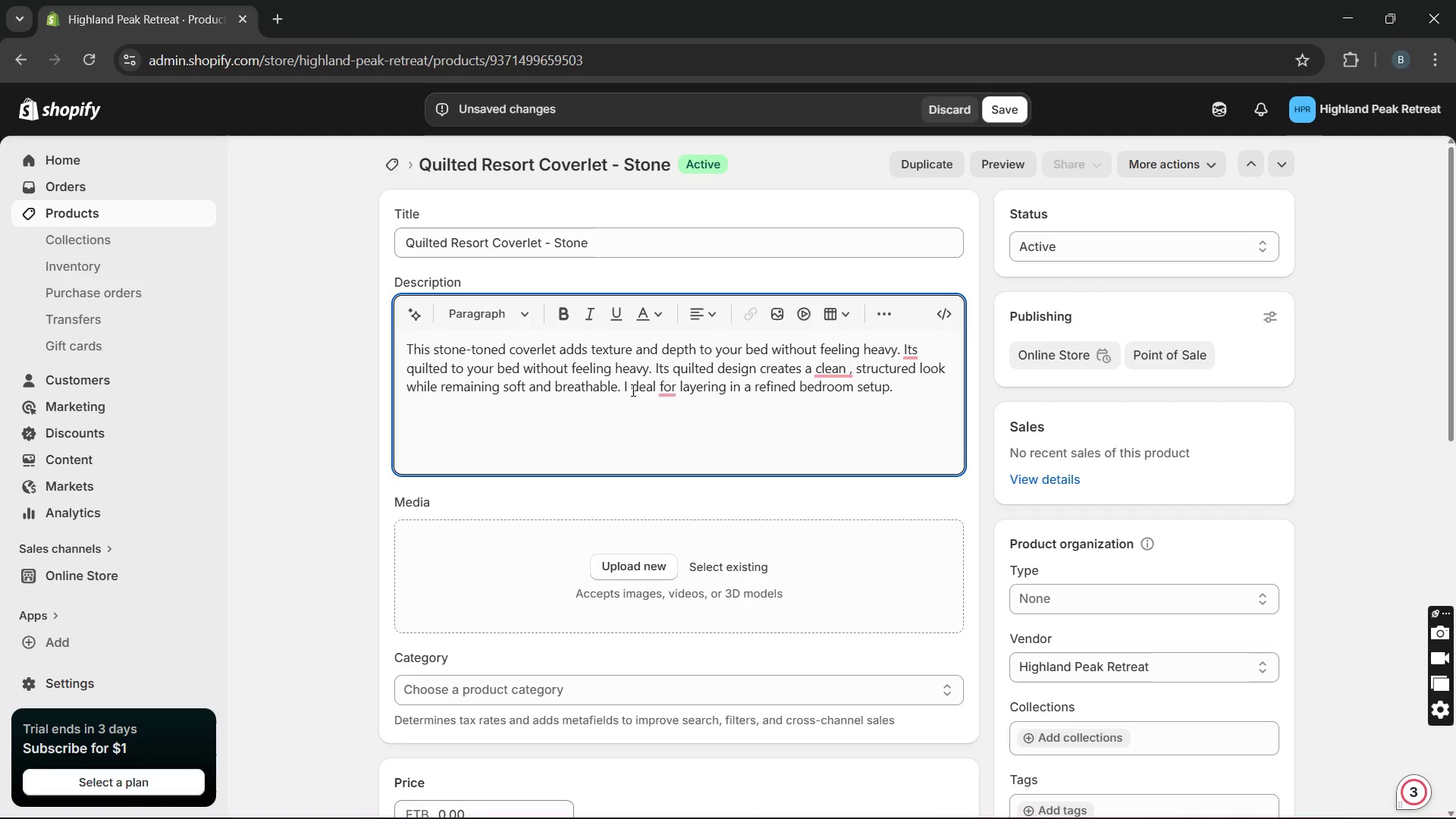 
key(Unknown)
 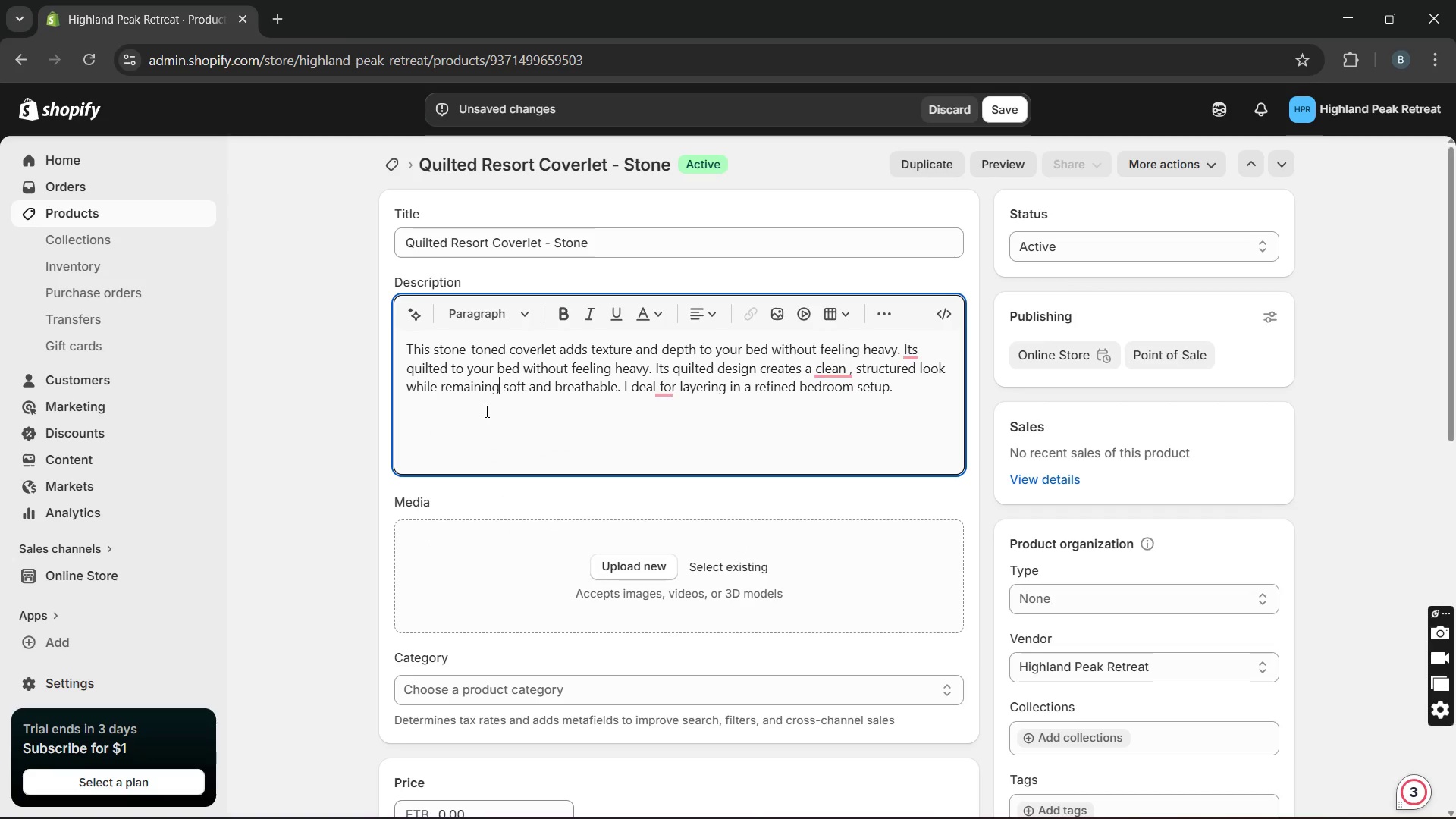 
key(Unknown)
 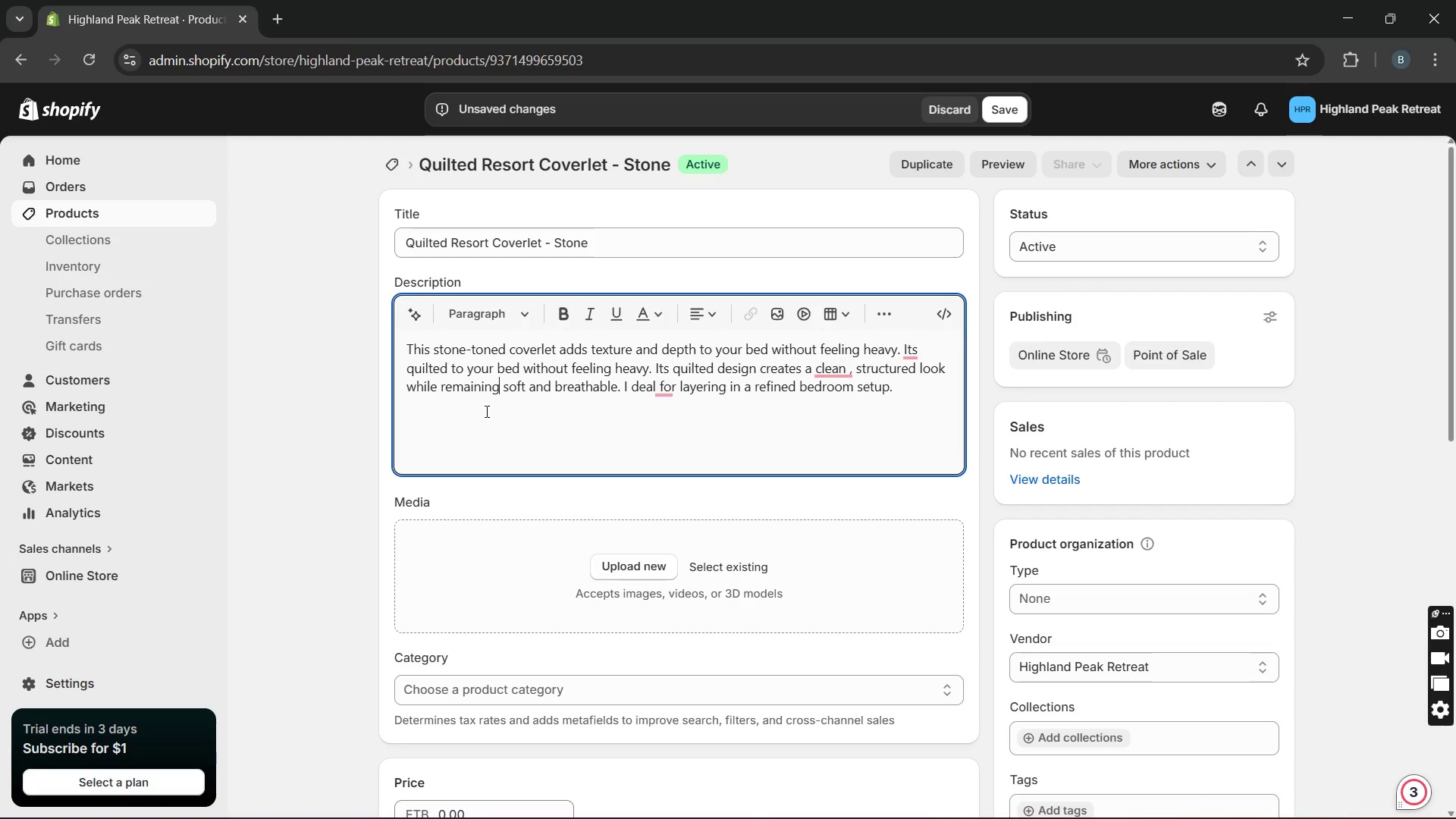 
mouse_move([669, 402])
 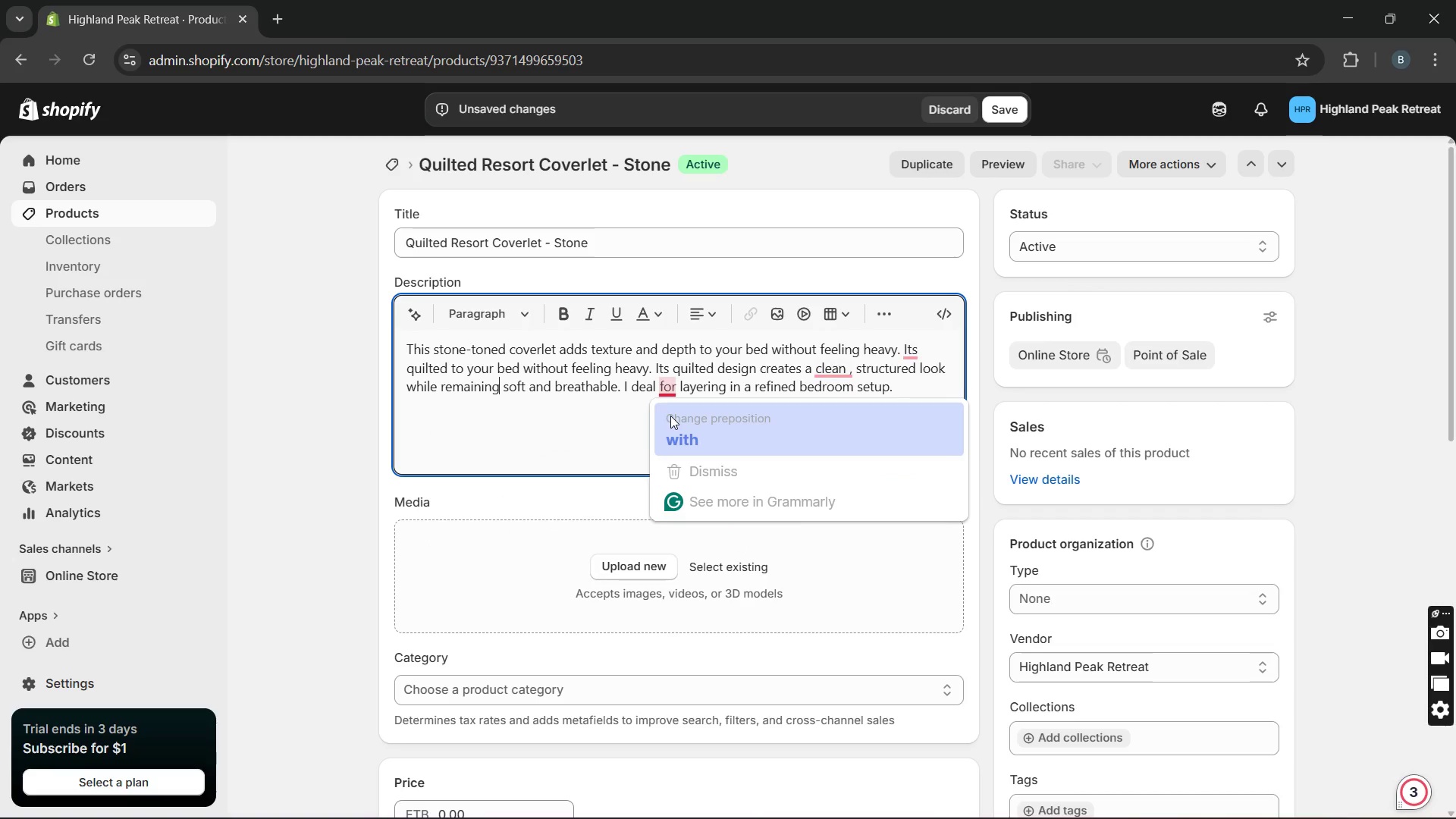 
left_click([670, 416])
 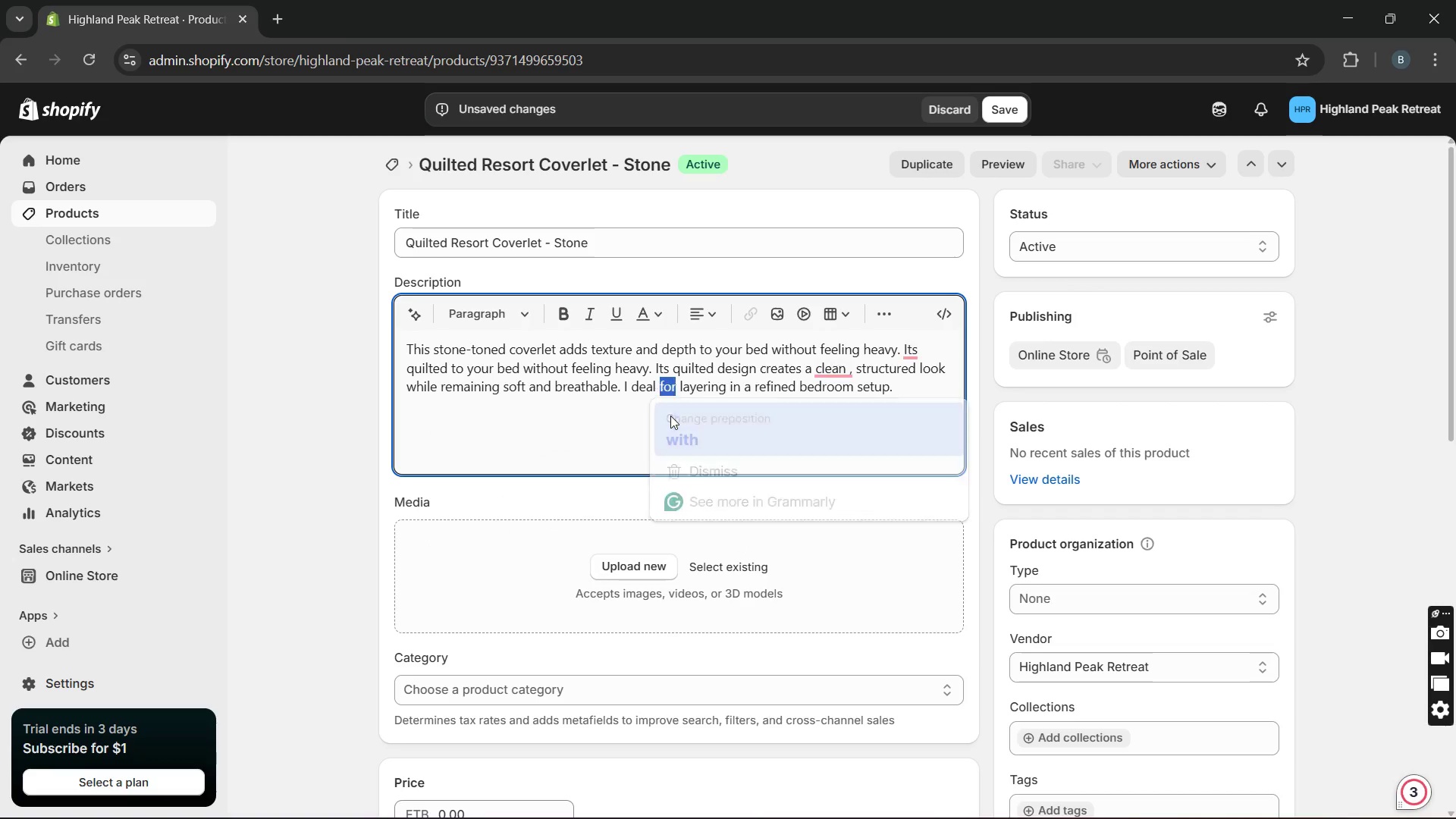 
key(Unknown)
 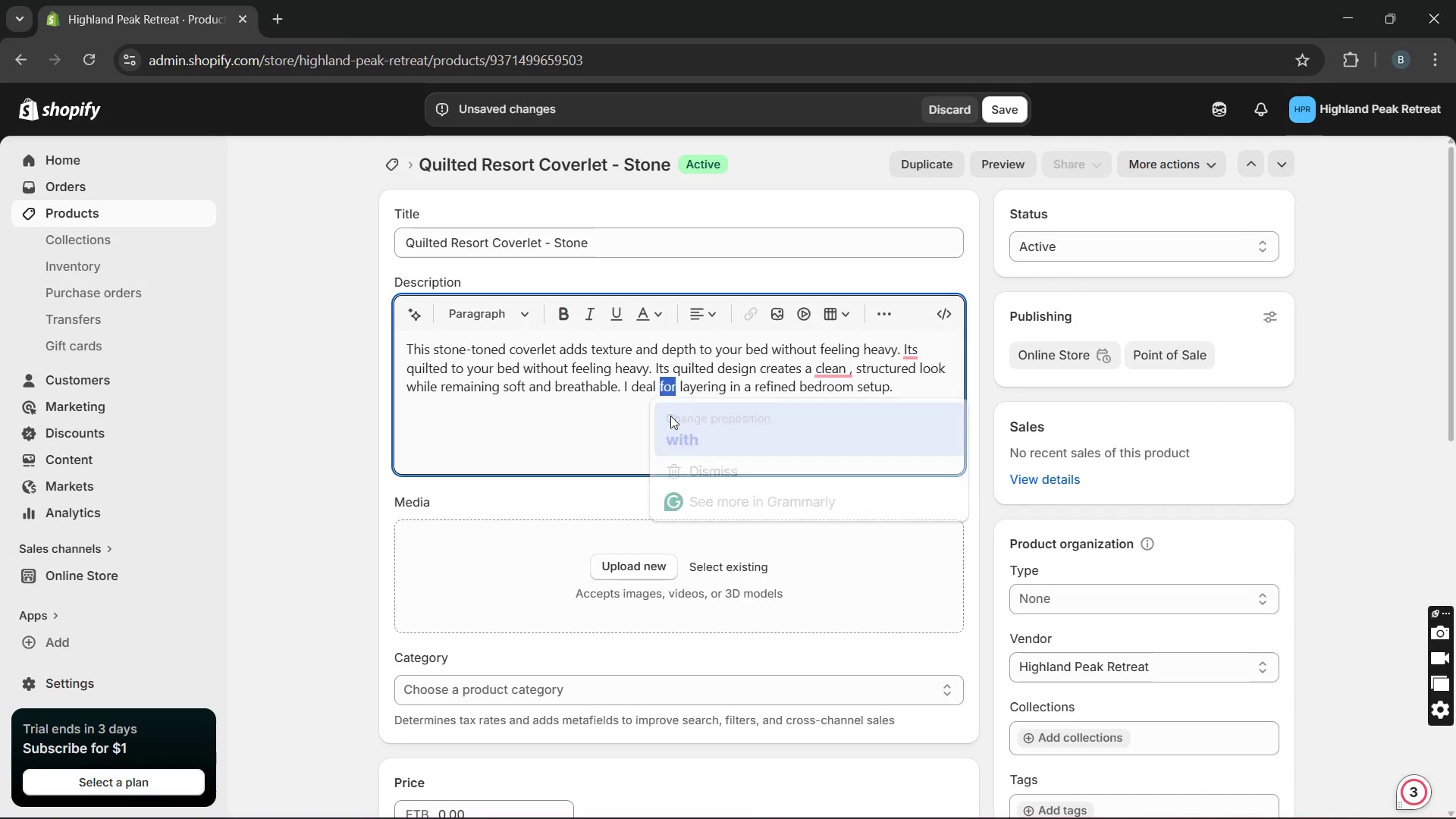 
key(Unknown)
 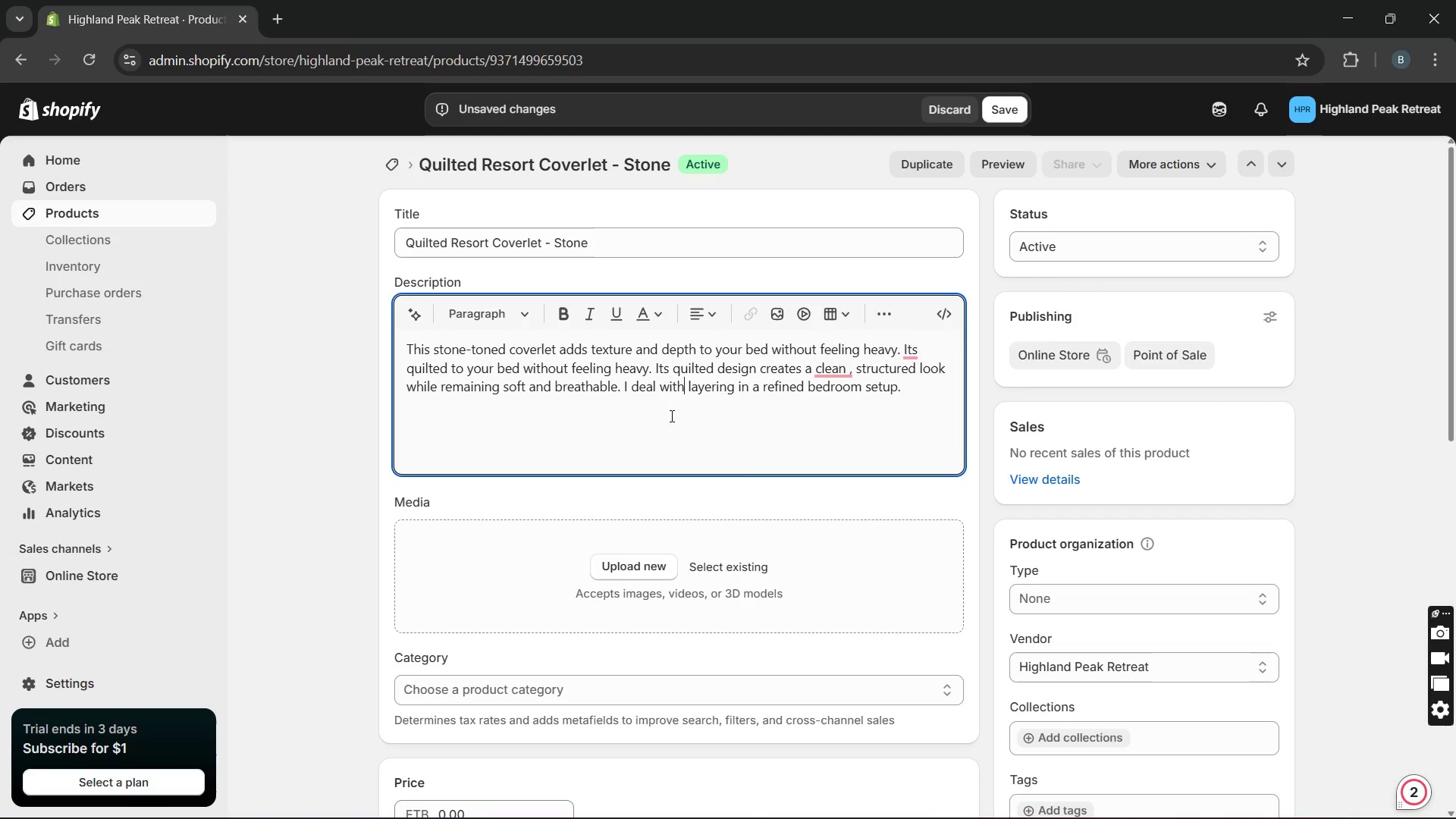 
key(Unknown)
 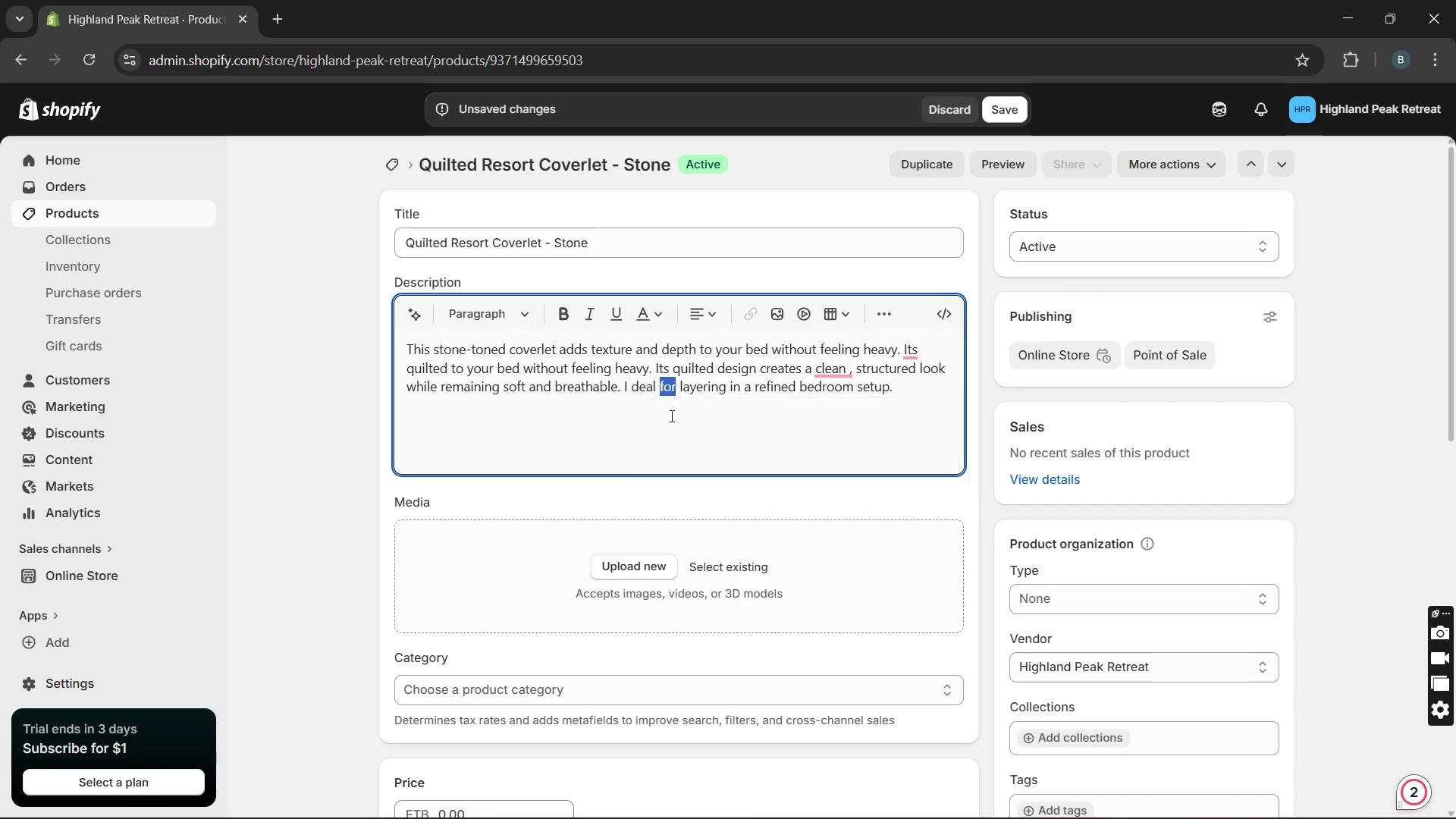 
key(Unknown)
 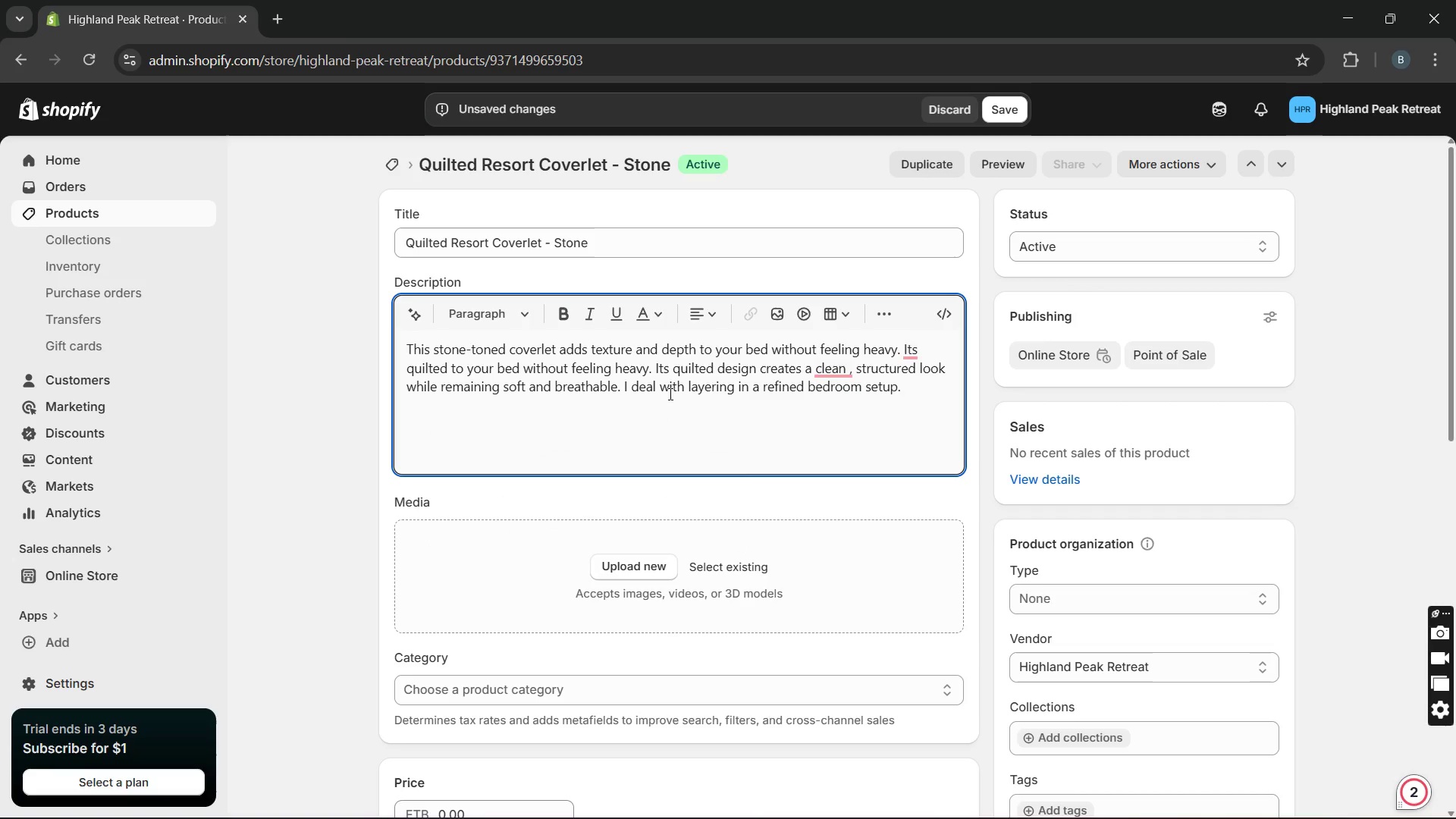 
left_click([623, 384])
 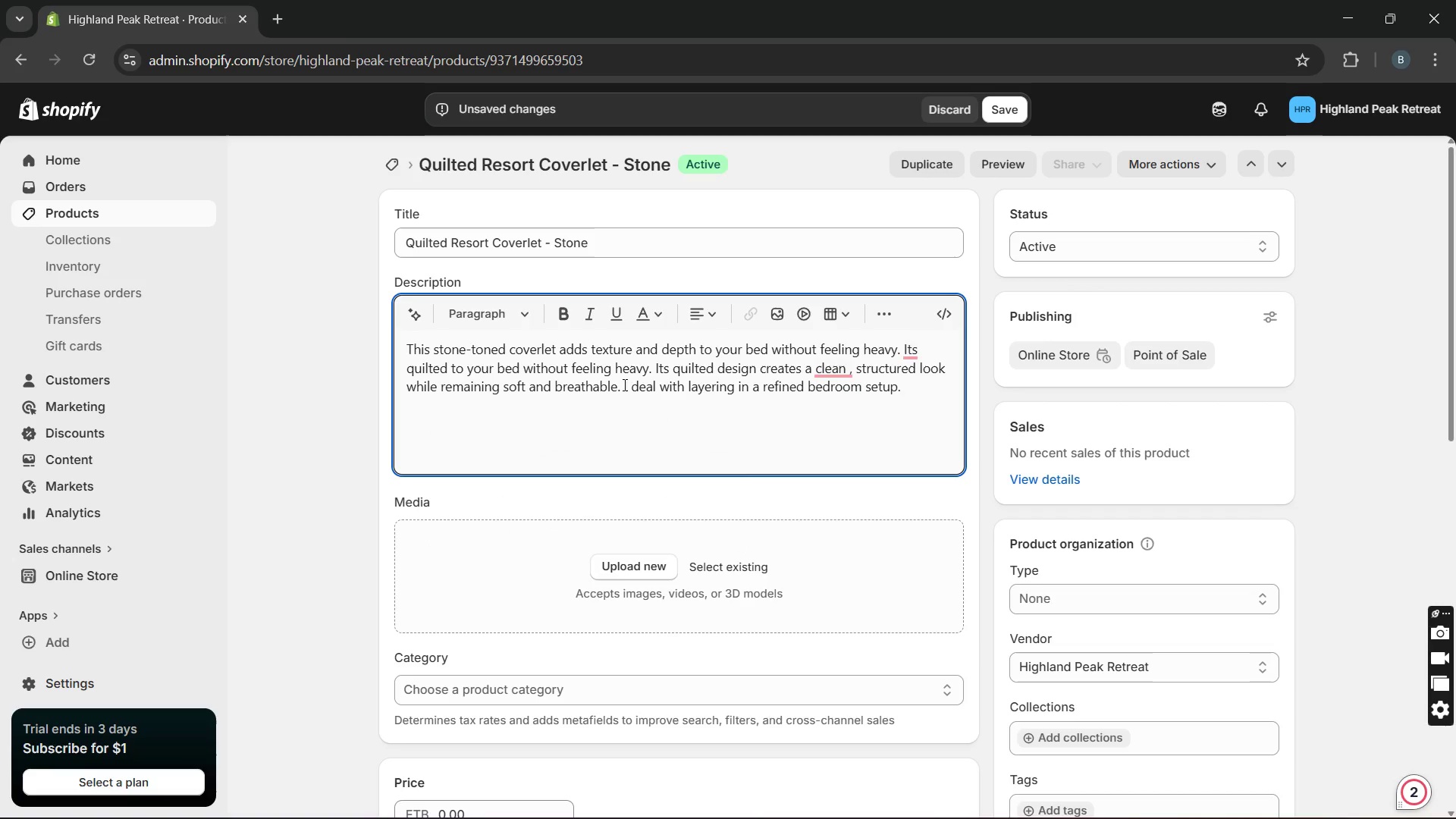 
key(ArrowRight)
 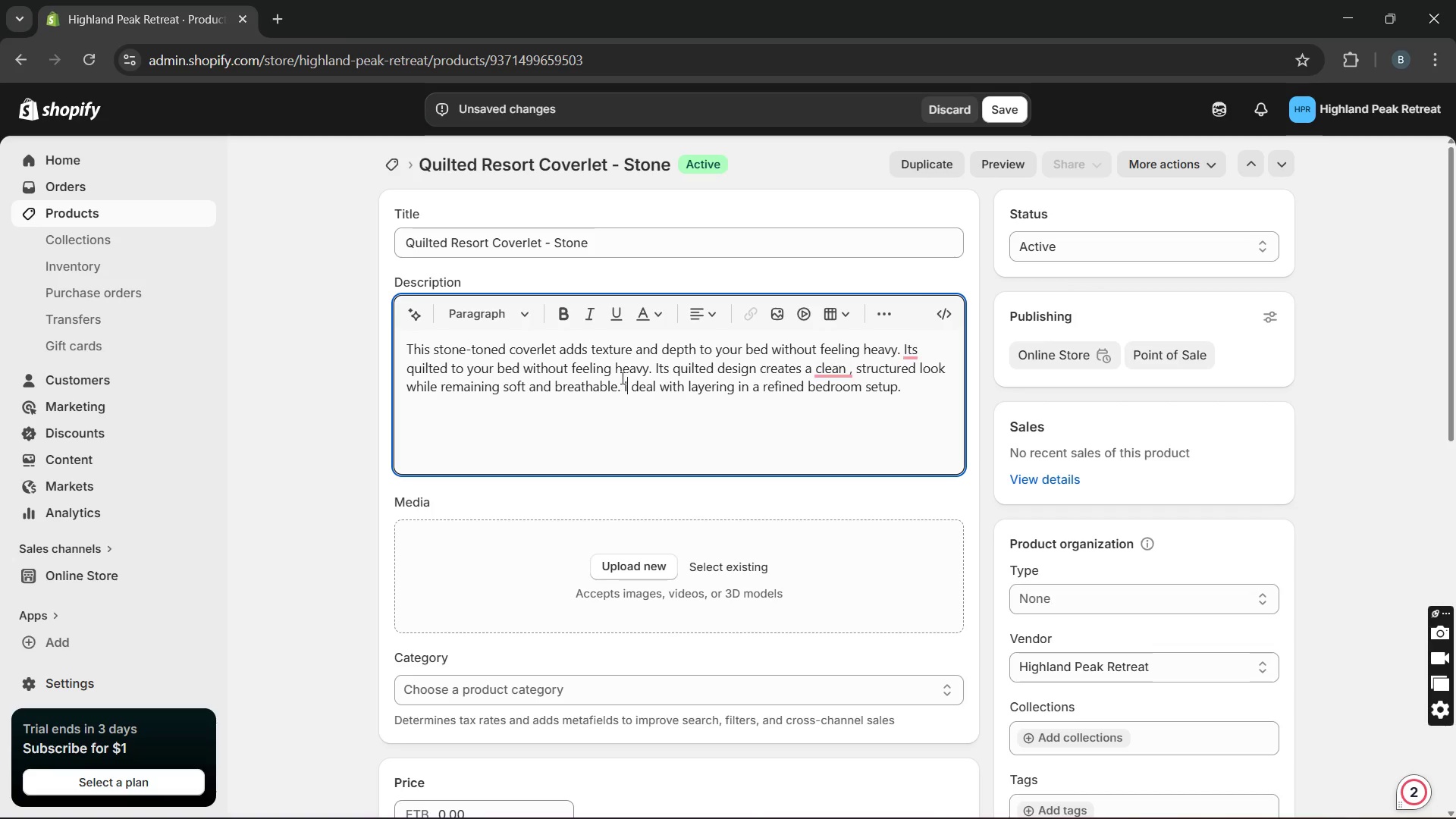 
wait(23.25)
 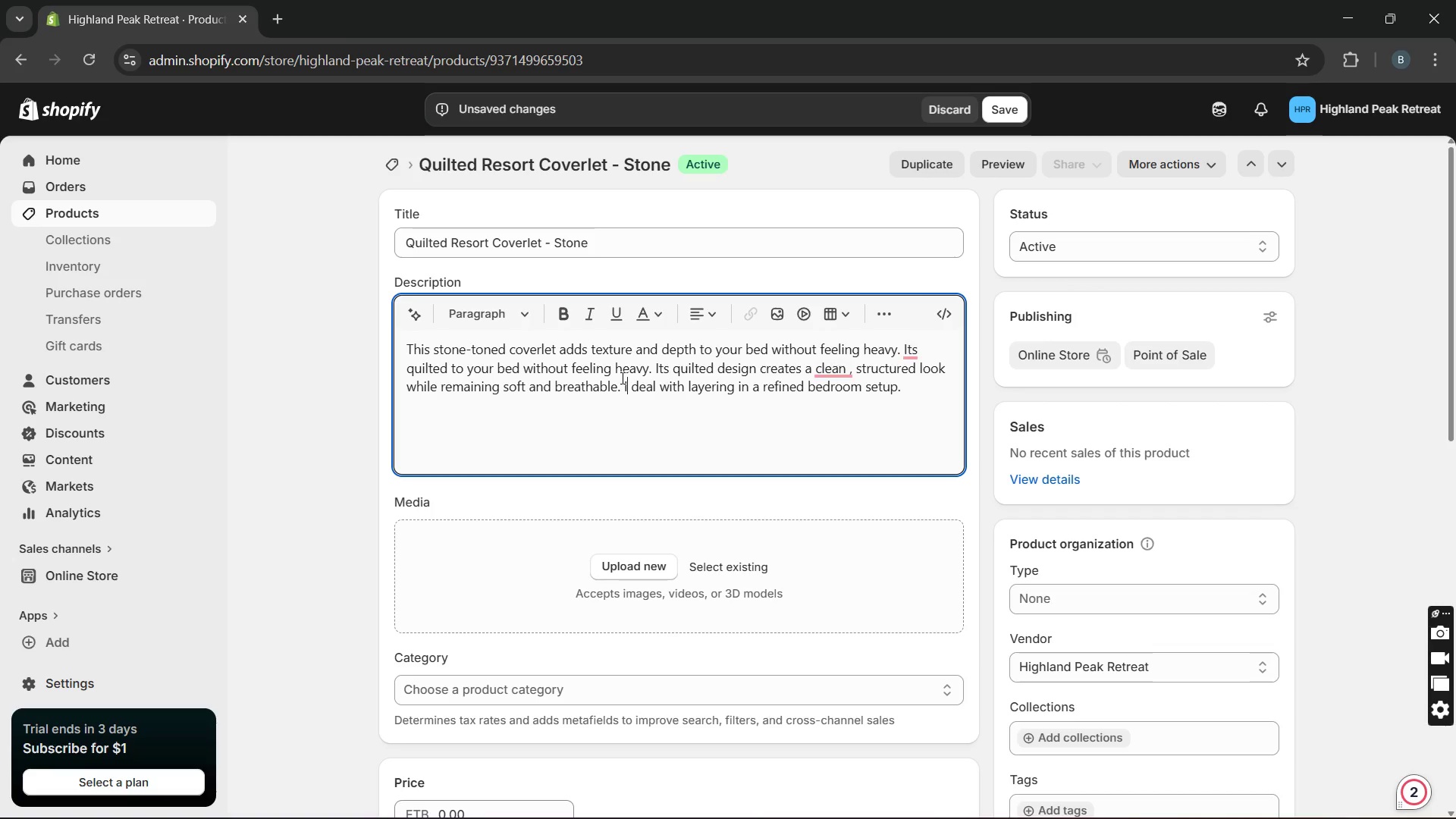 
key(T)
 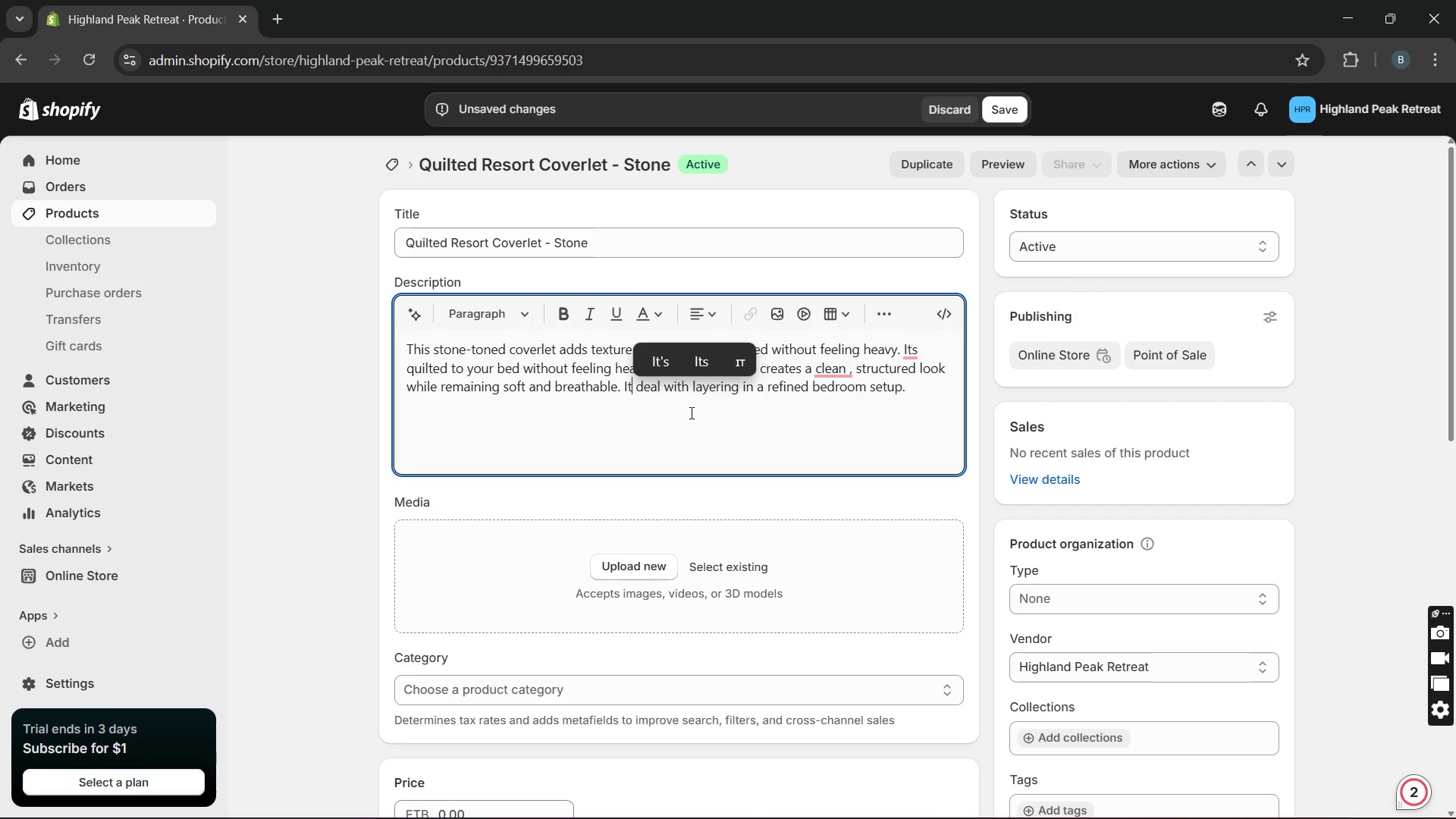 
left_click([690, 413])
 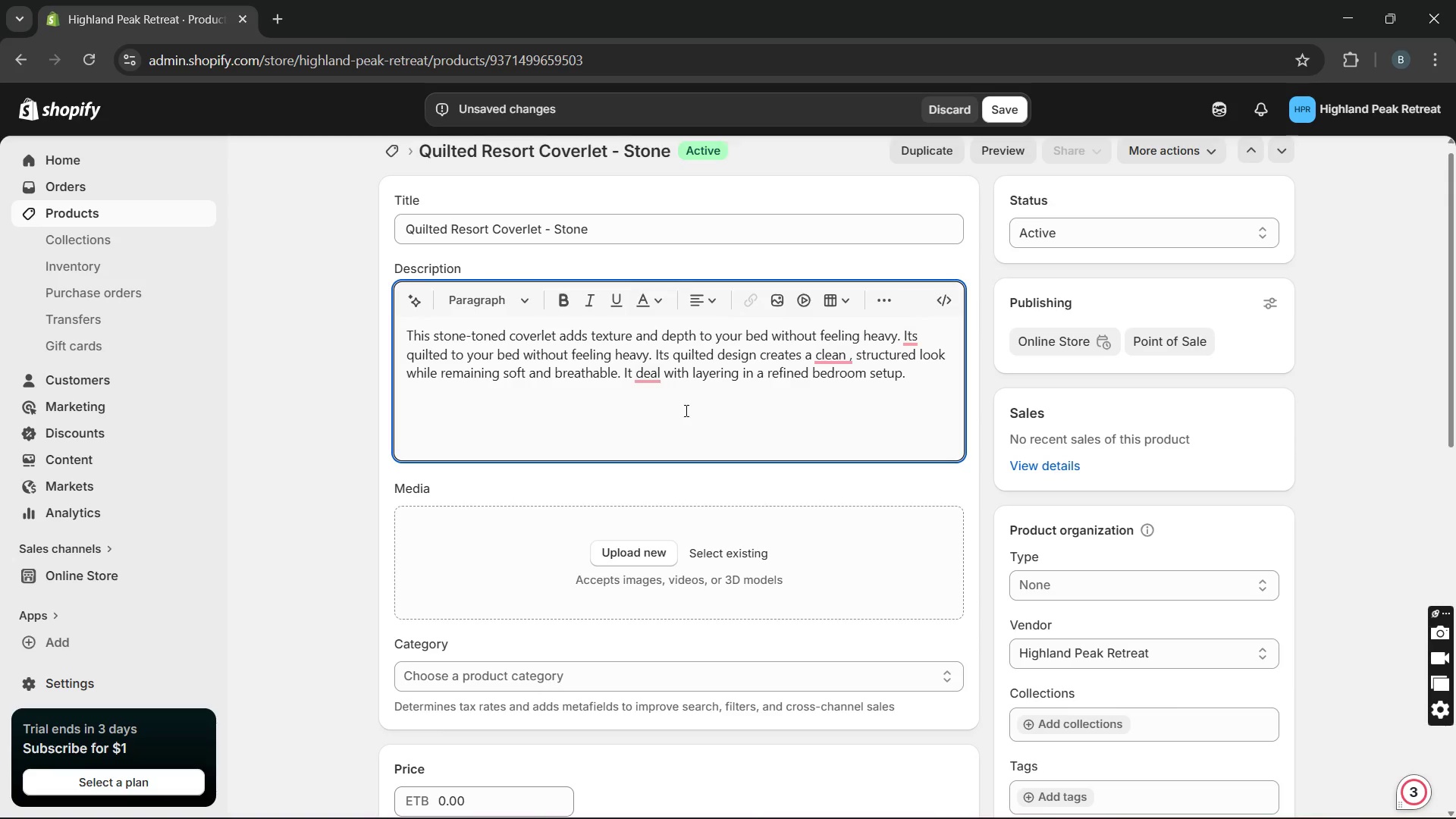 
wait(5.39)
 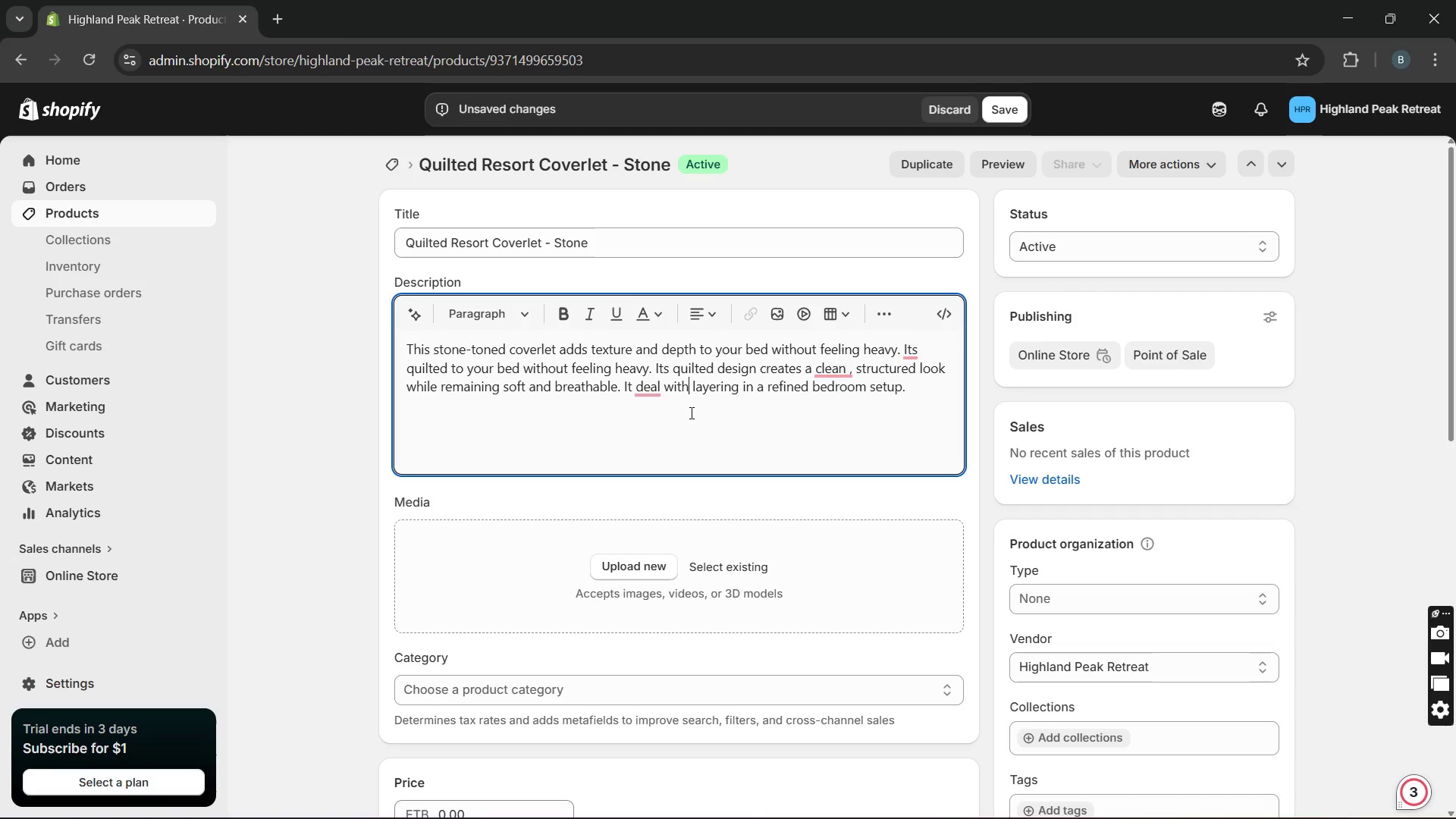 
left_click([658, 379])
 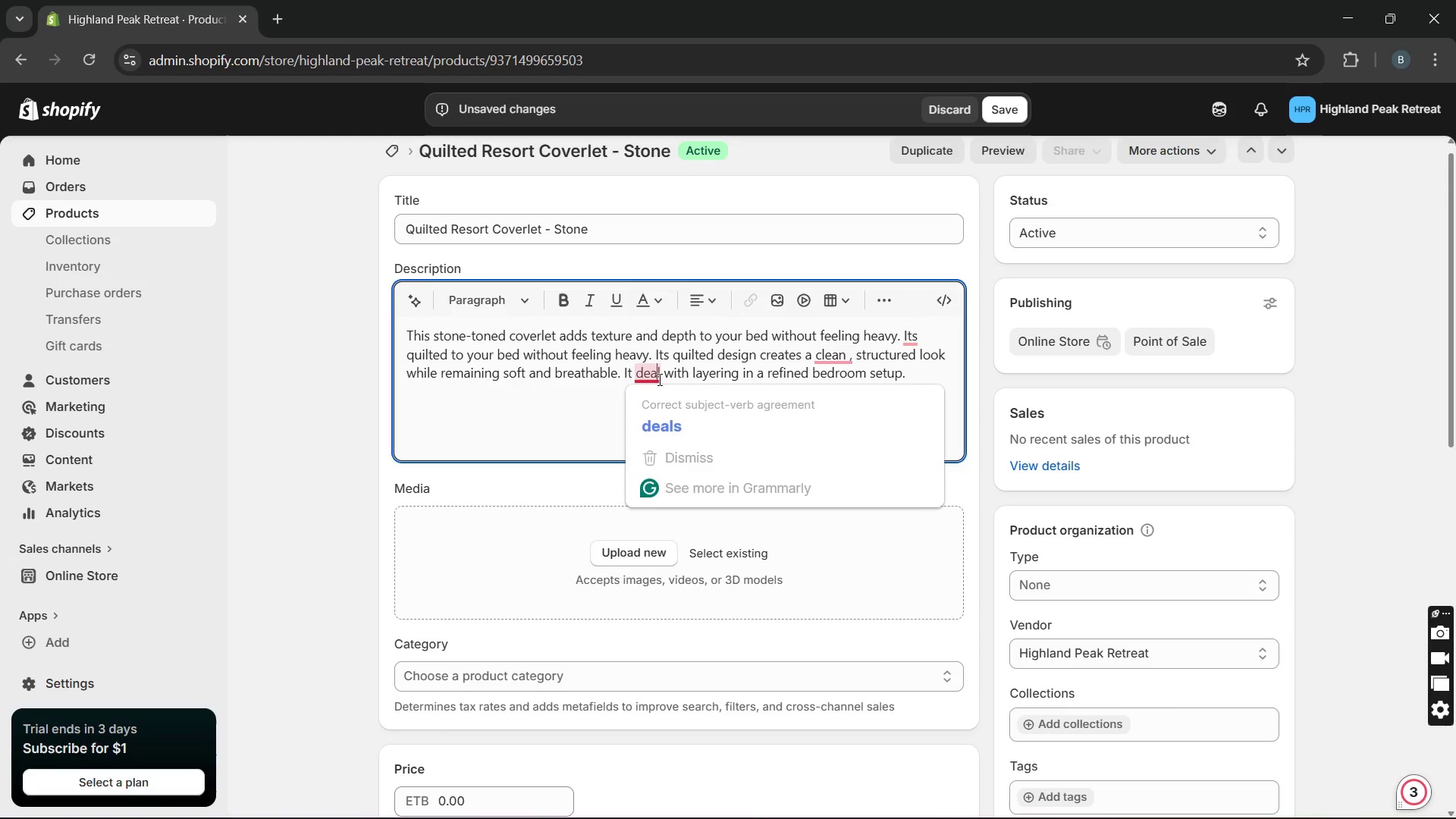 
key(Backspace)
key(Backspace)
key(Backspace)
key(Backspace)
key(Backspace)
type(deal)
key(Backspace)
 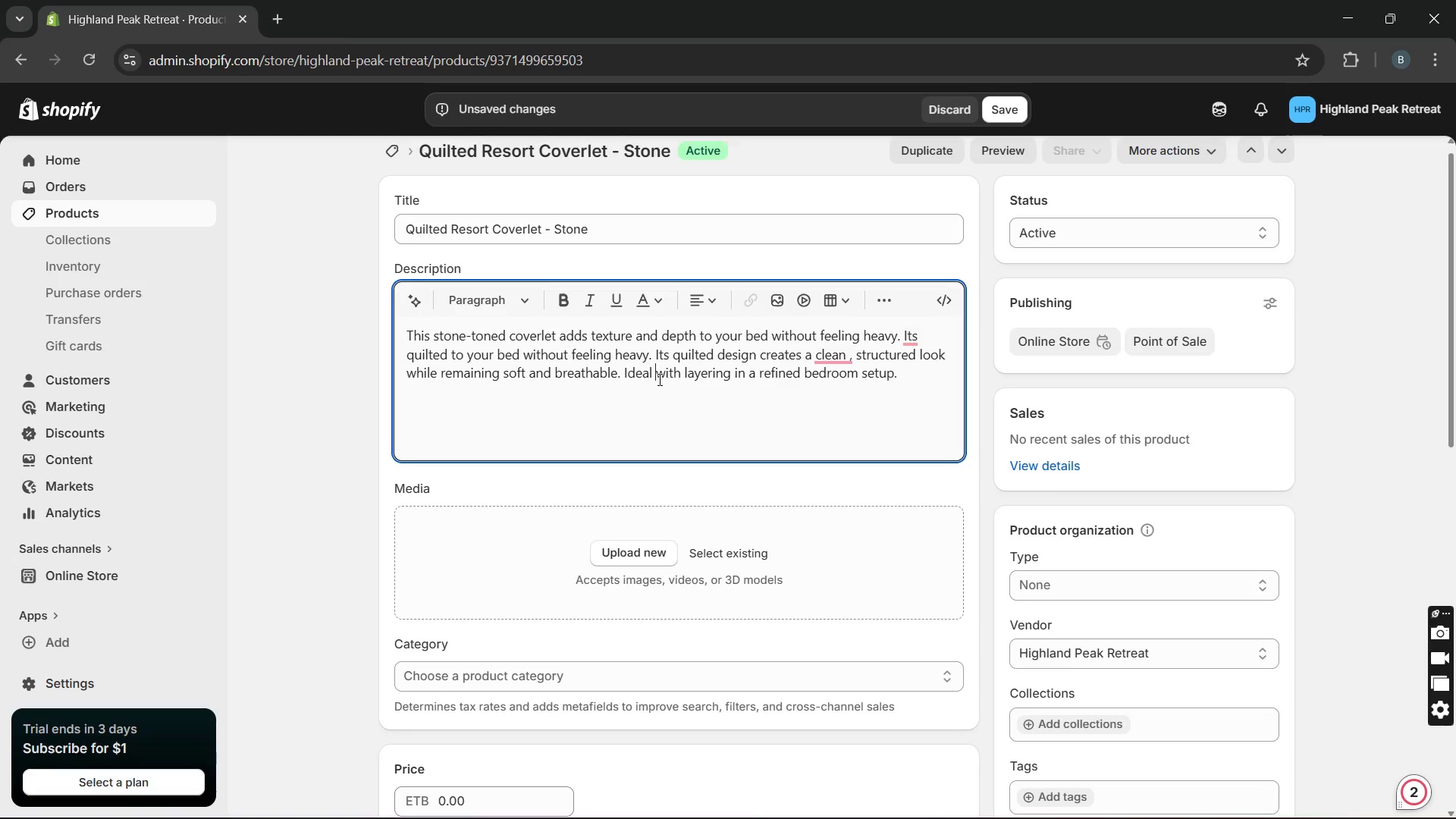 
double_click([658, 379])
 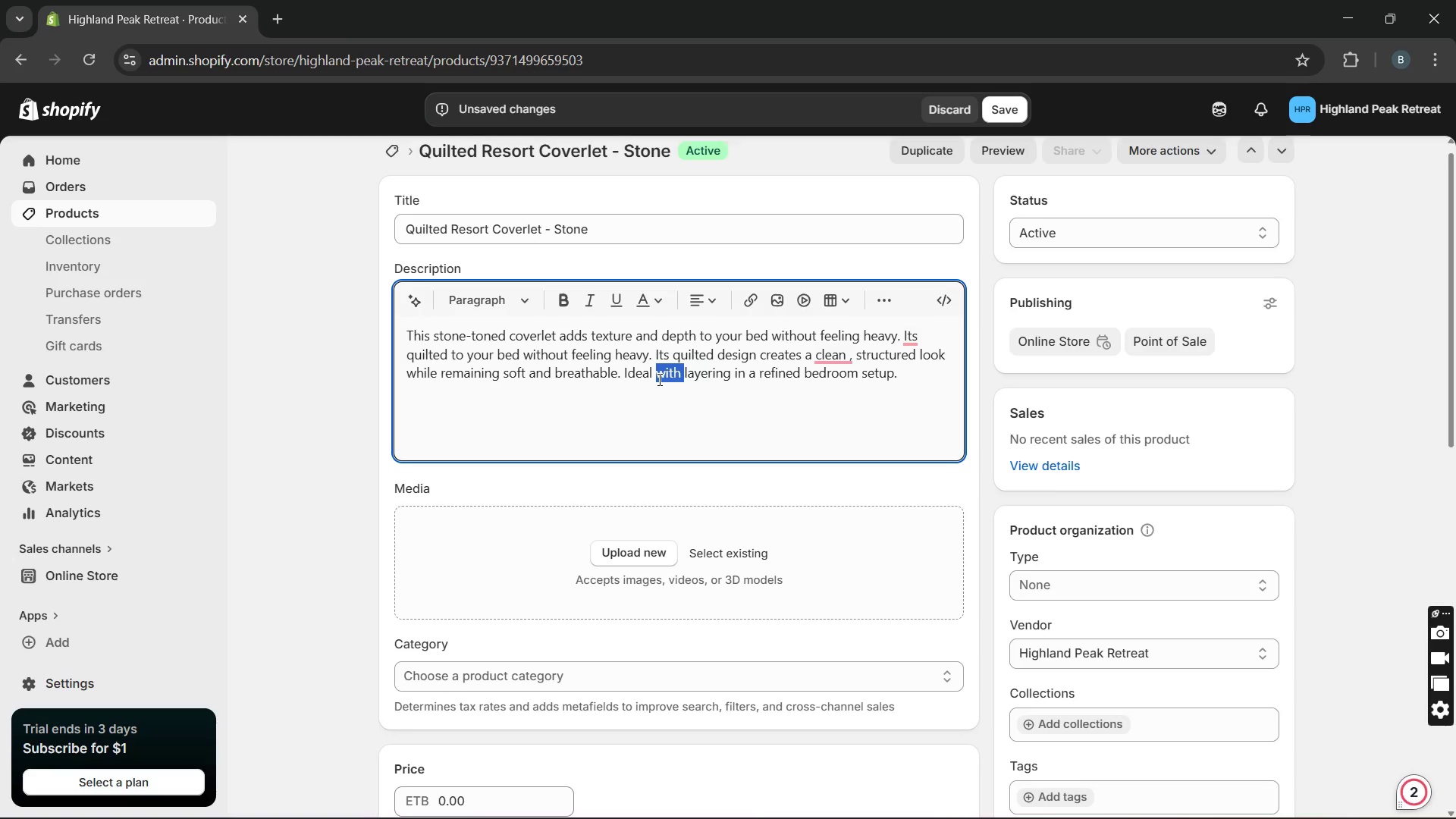 
type(for )
 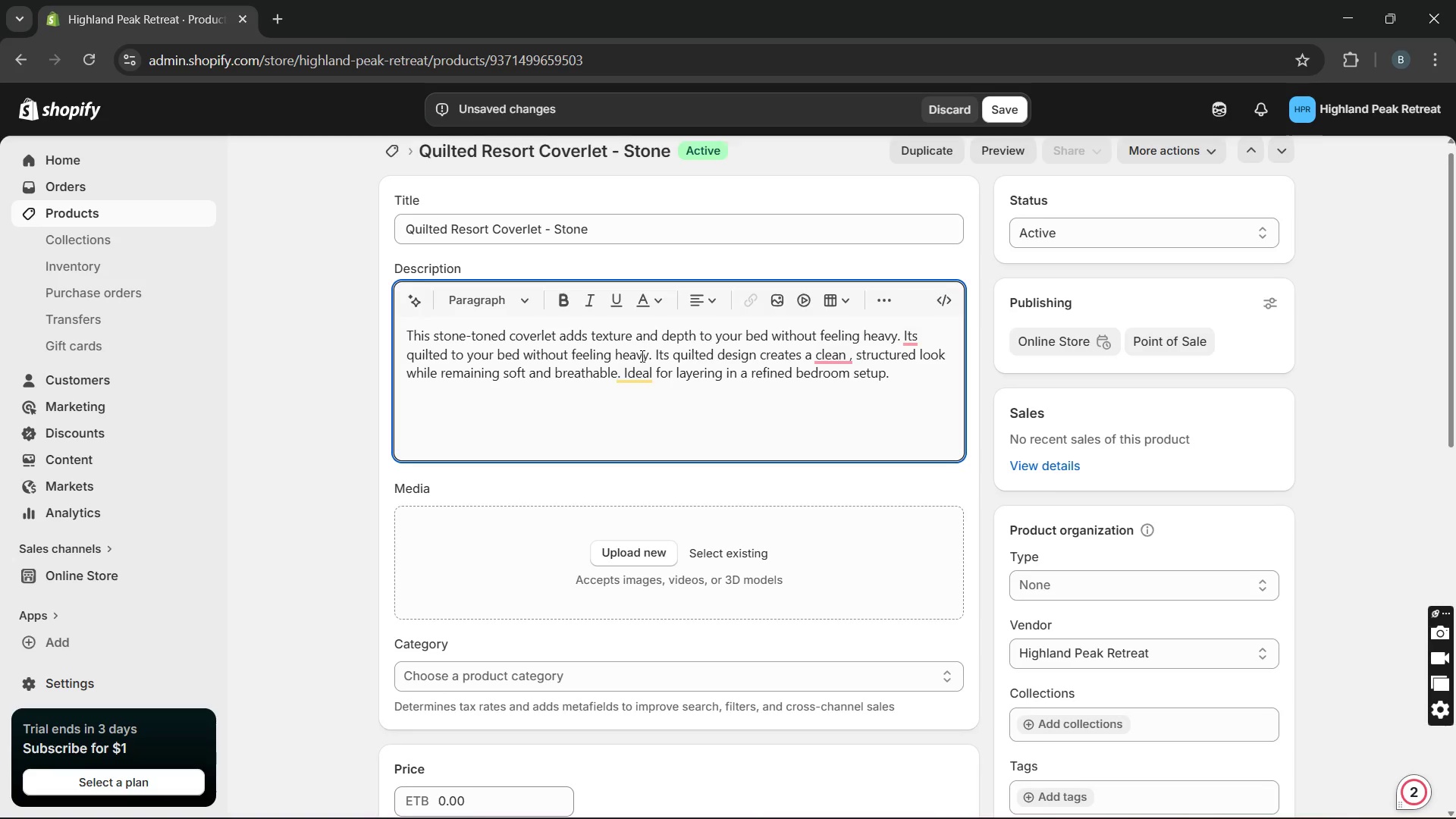 
mouse_move([656, 359])
 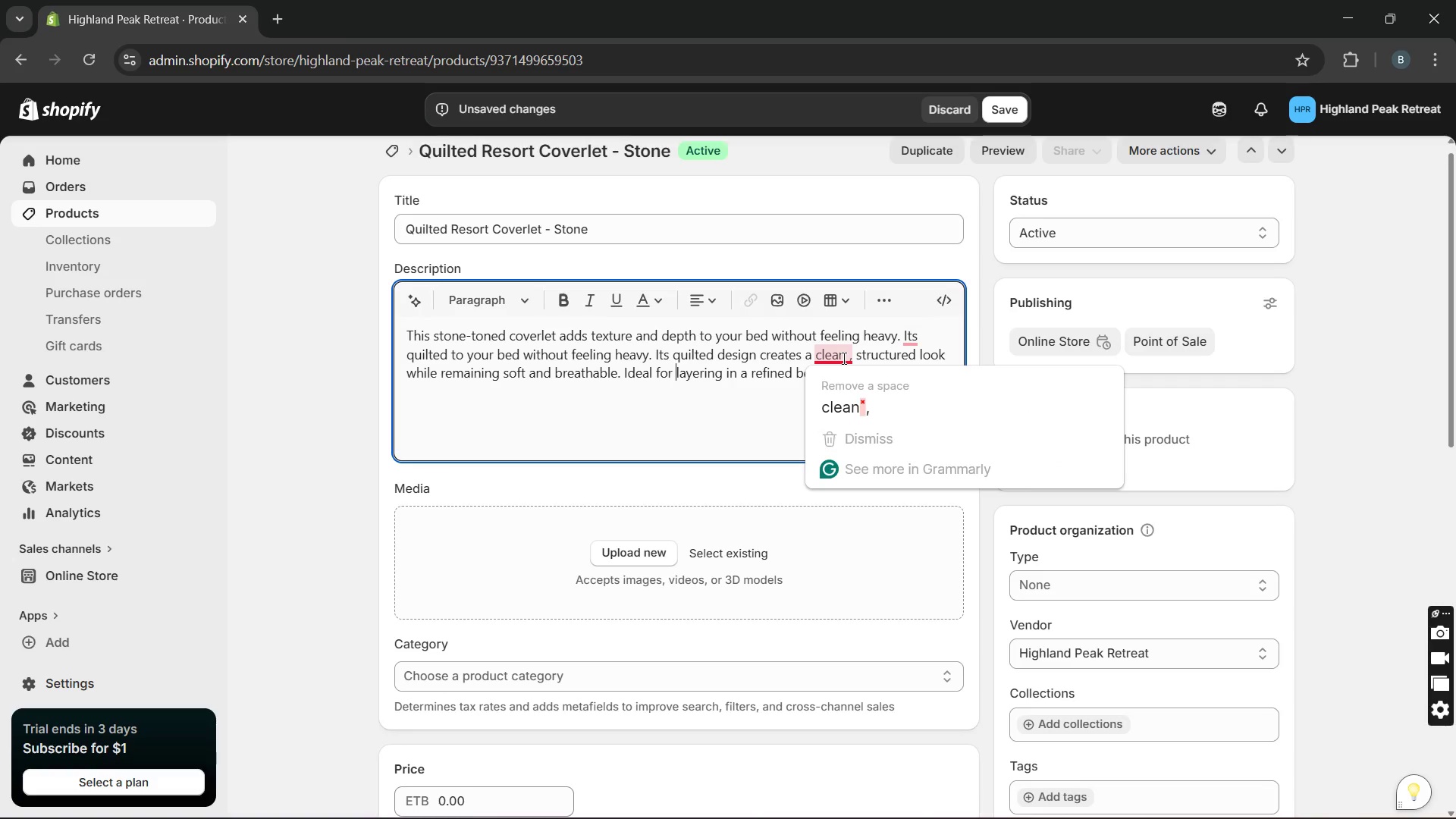 
left_click([843, 401])
 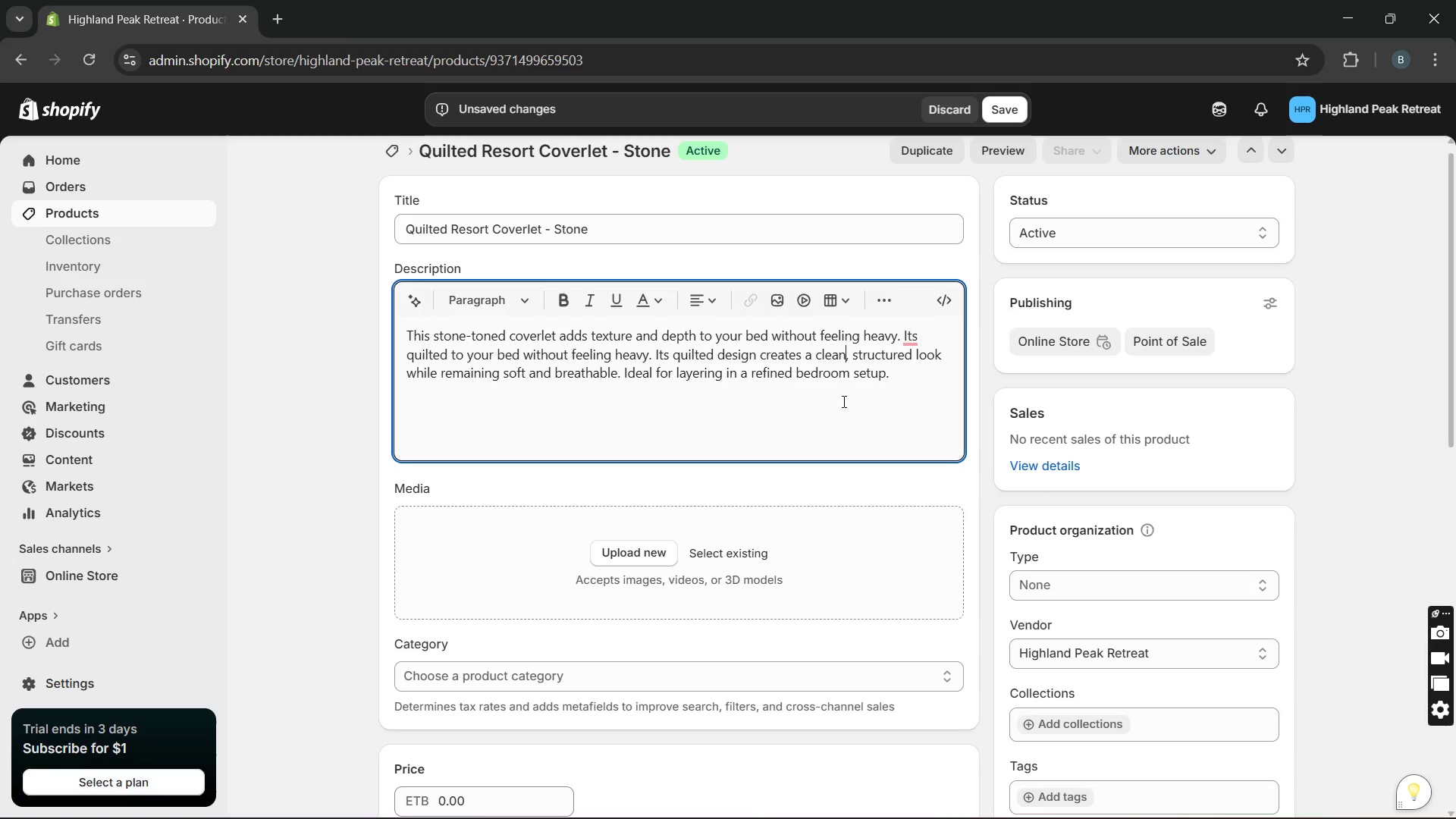 
left_click([916, 380])
 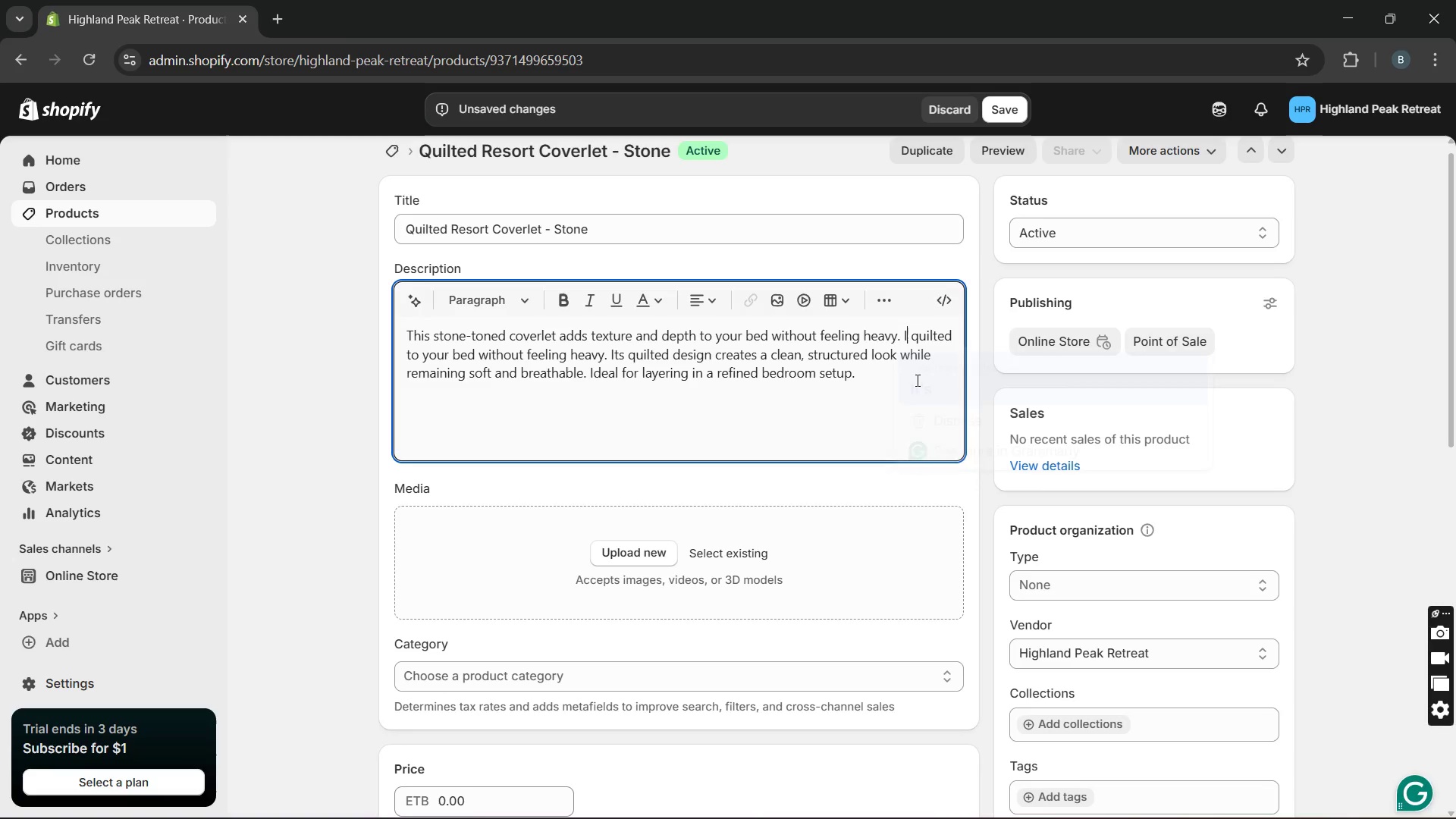 
key(Unknown)
 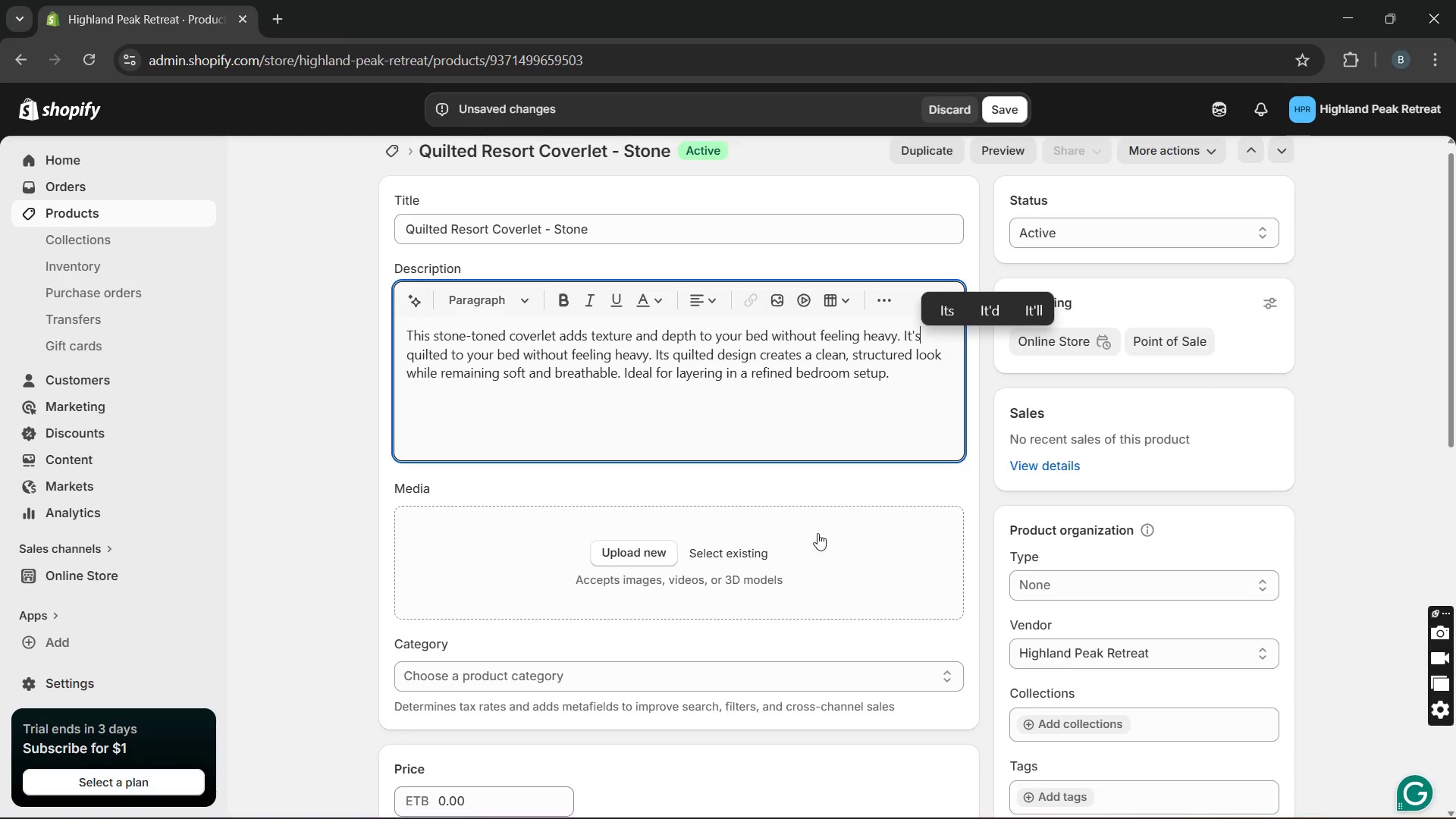 
key(Unknown)
 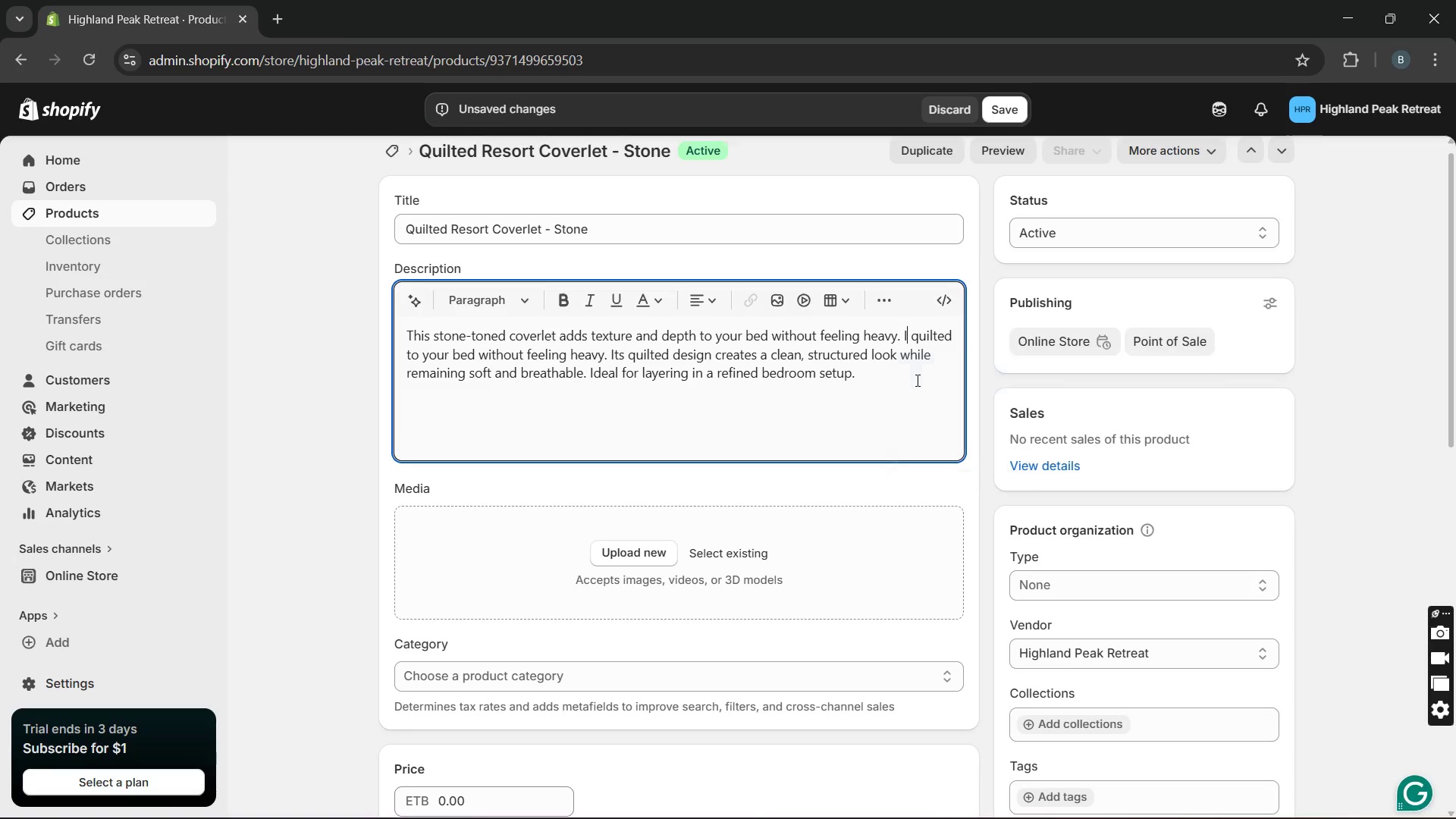 
key(Unknown)
 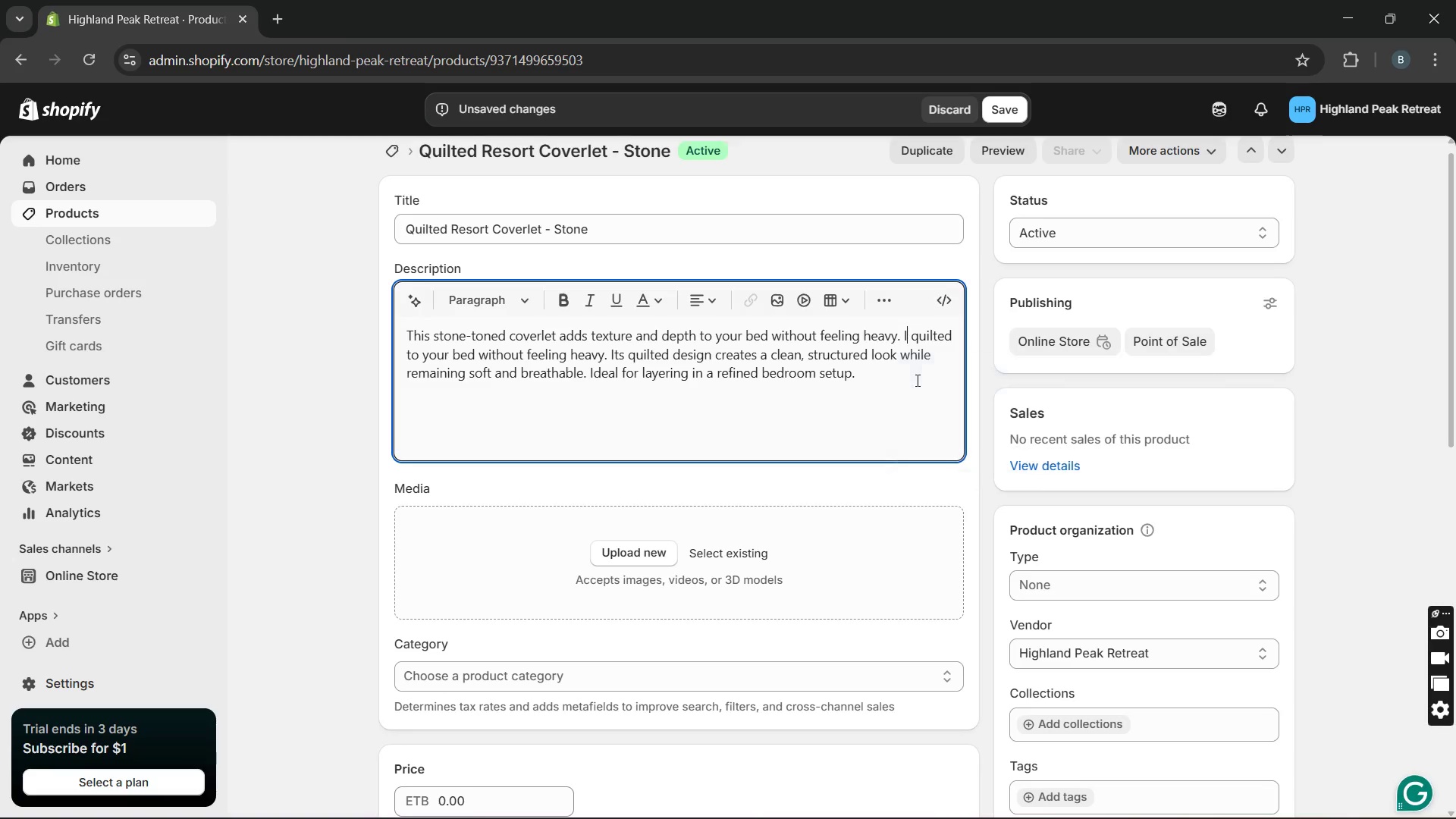 
key(Unknown)
 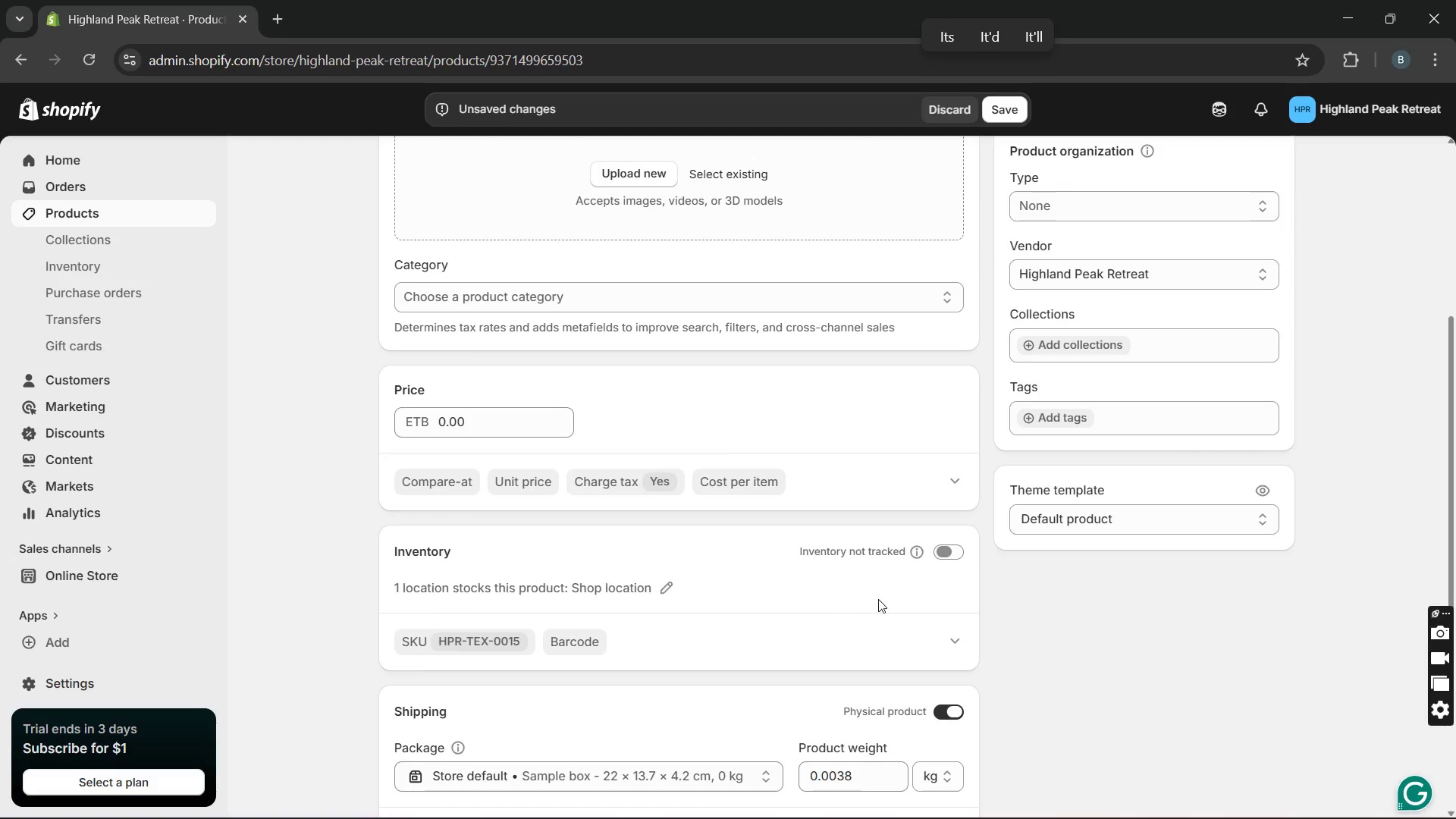 
left_click([947, 554])
 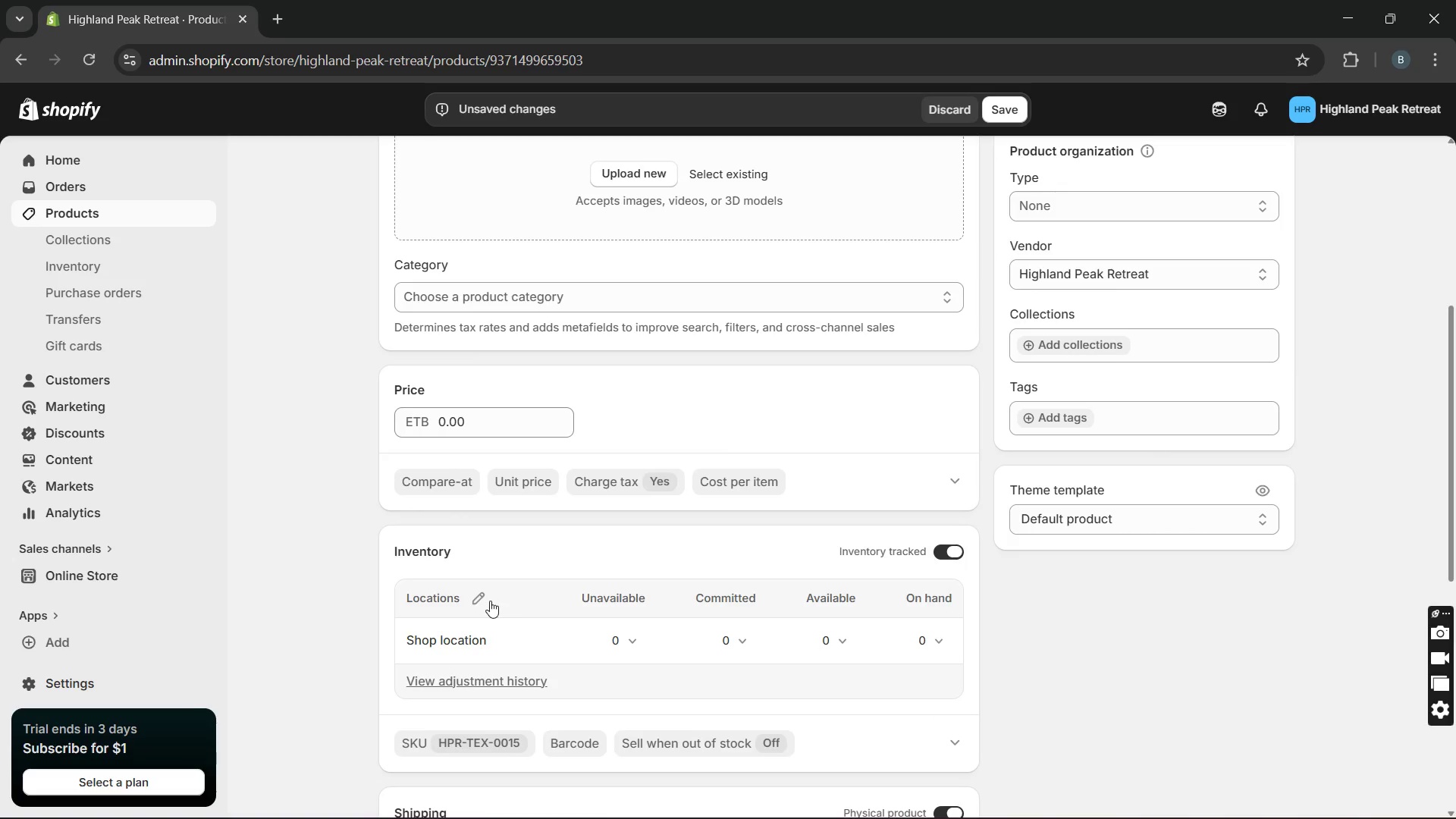 
left_click([479, 601])
 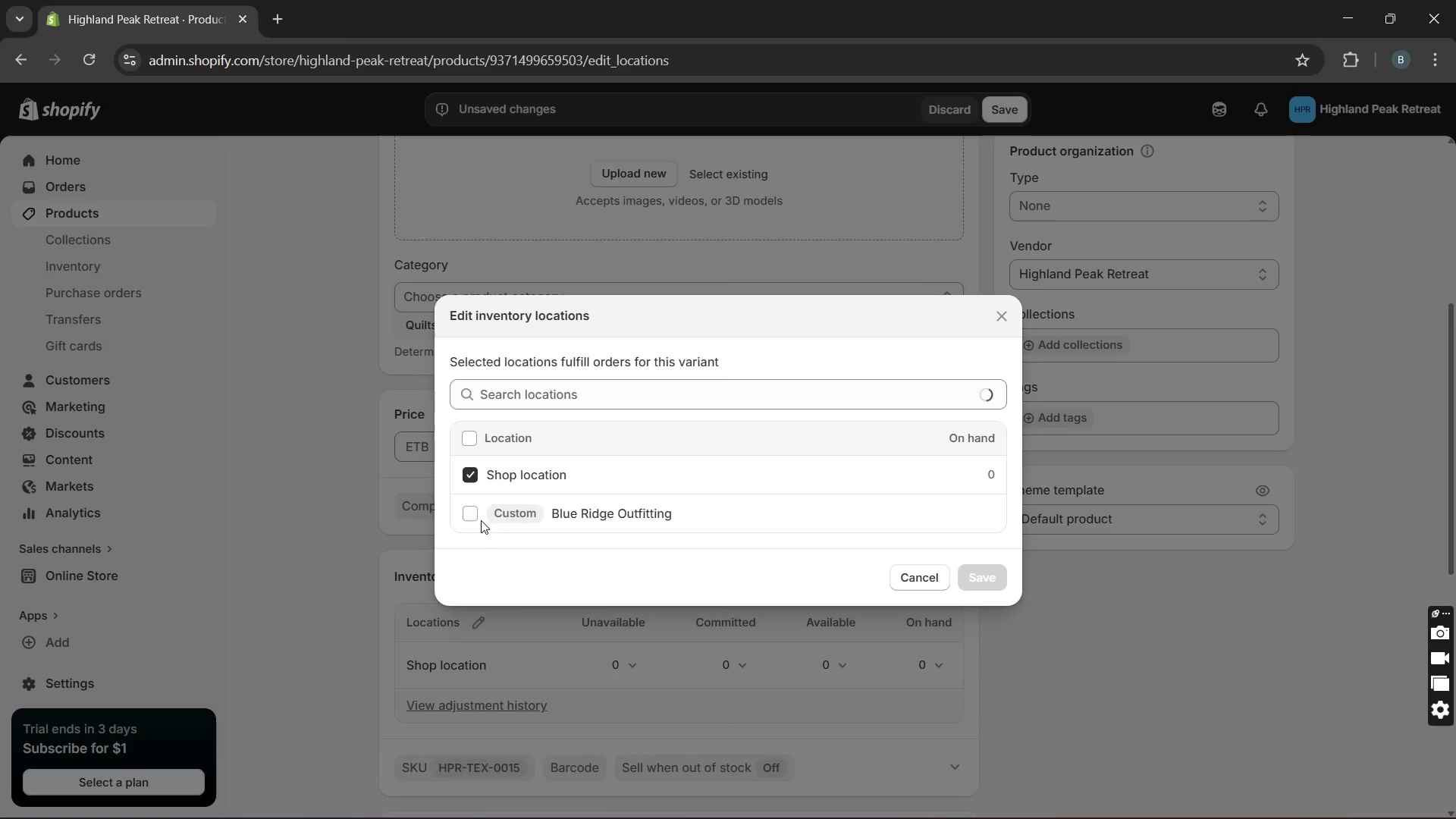 
left_click([475, 508])
 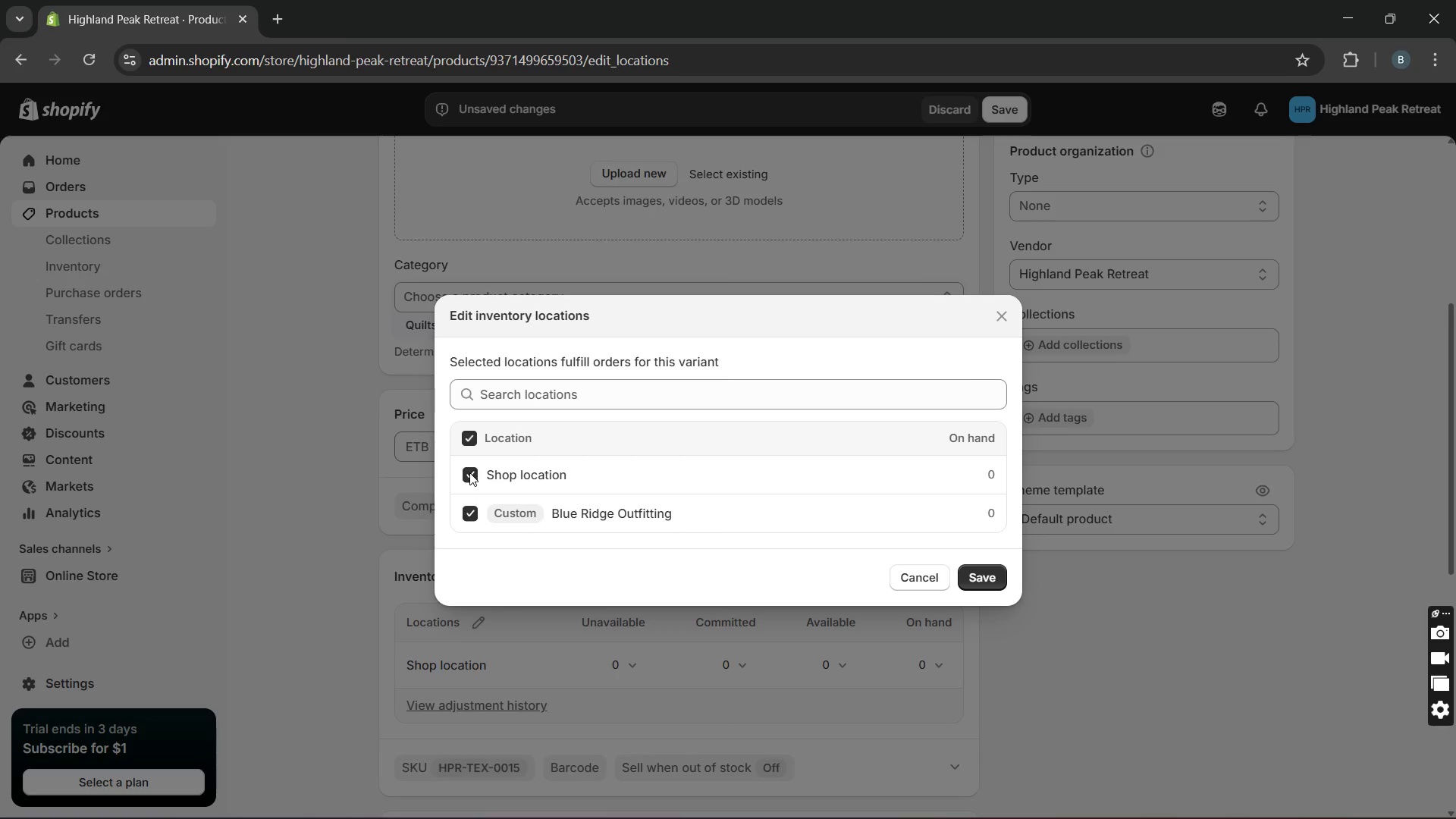 
left_click([469, 472])
 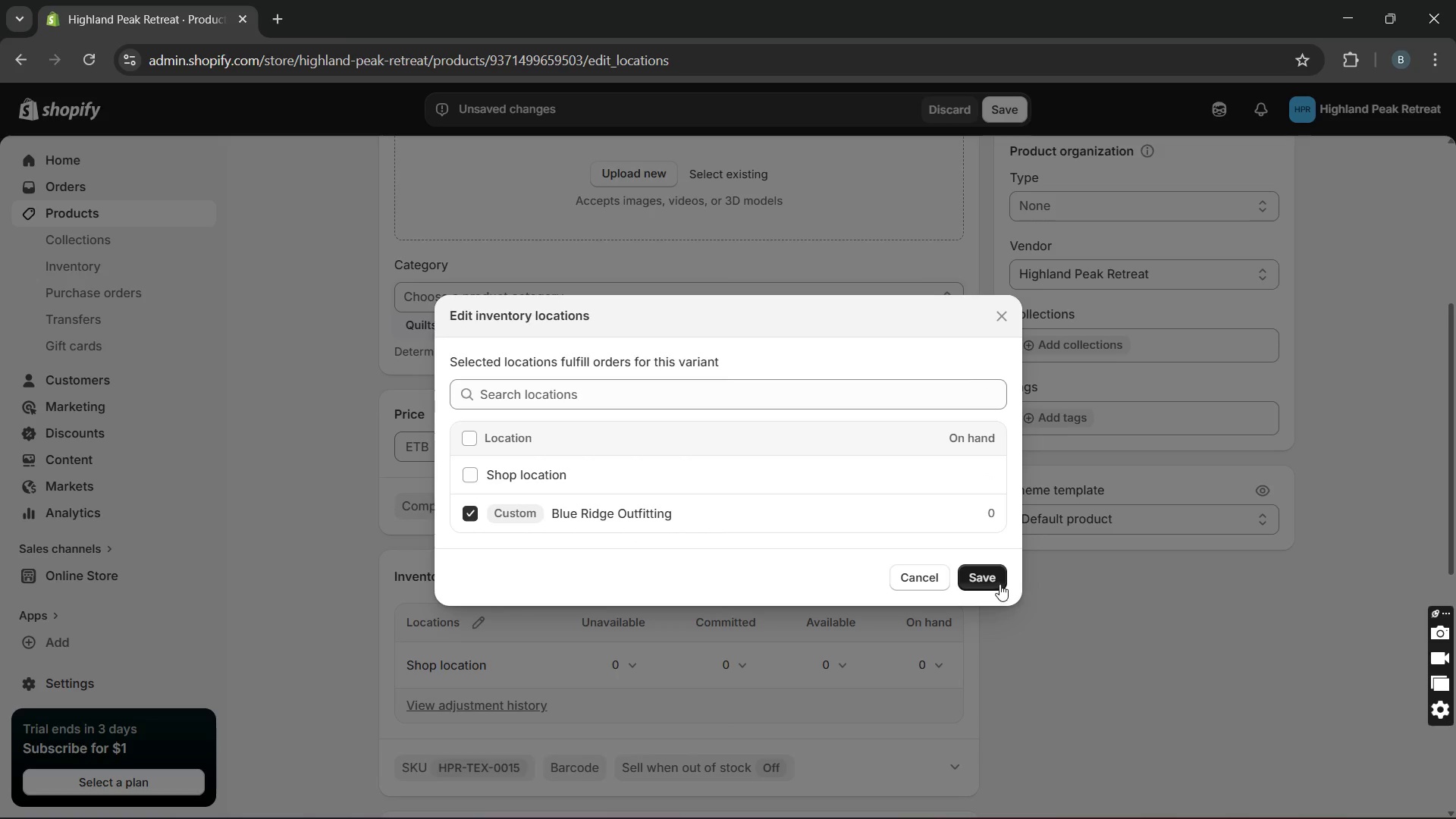 
left_click([999, 584])
 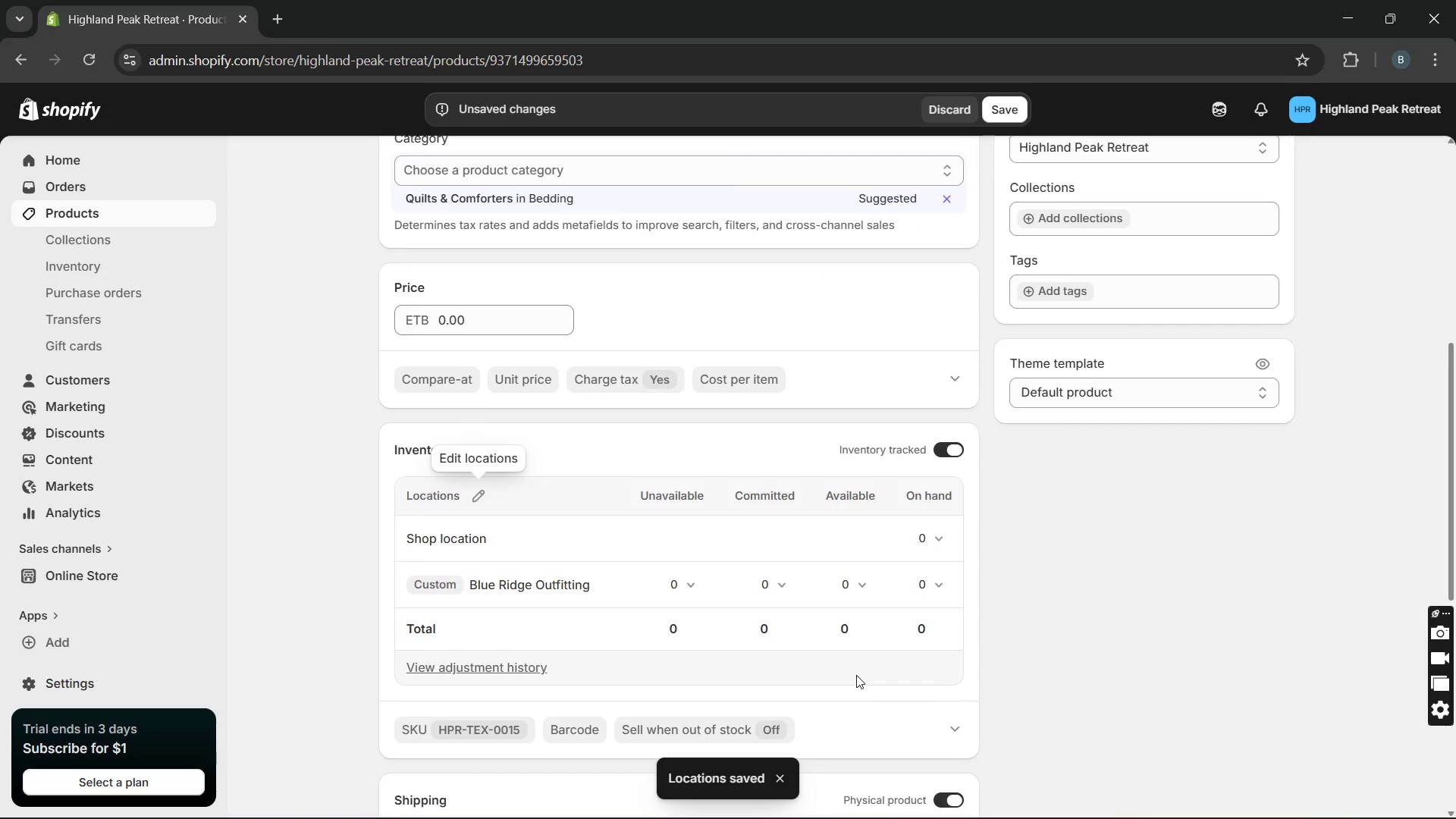 
double_click([841, 623])
 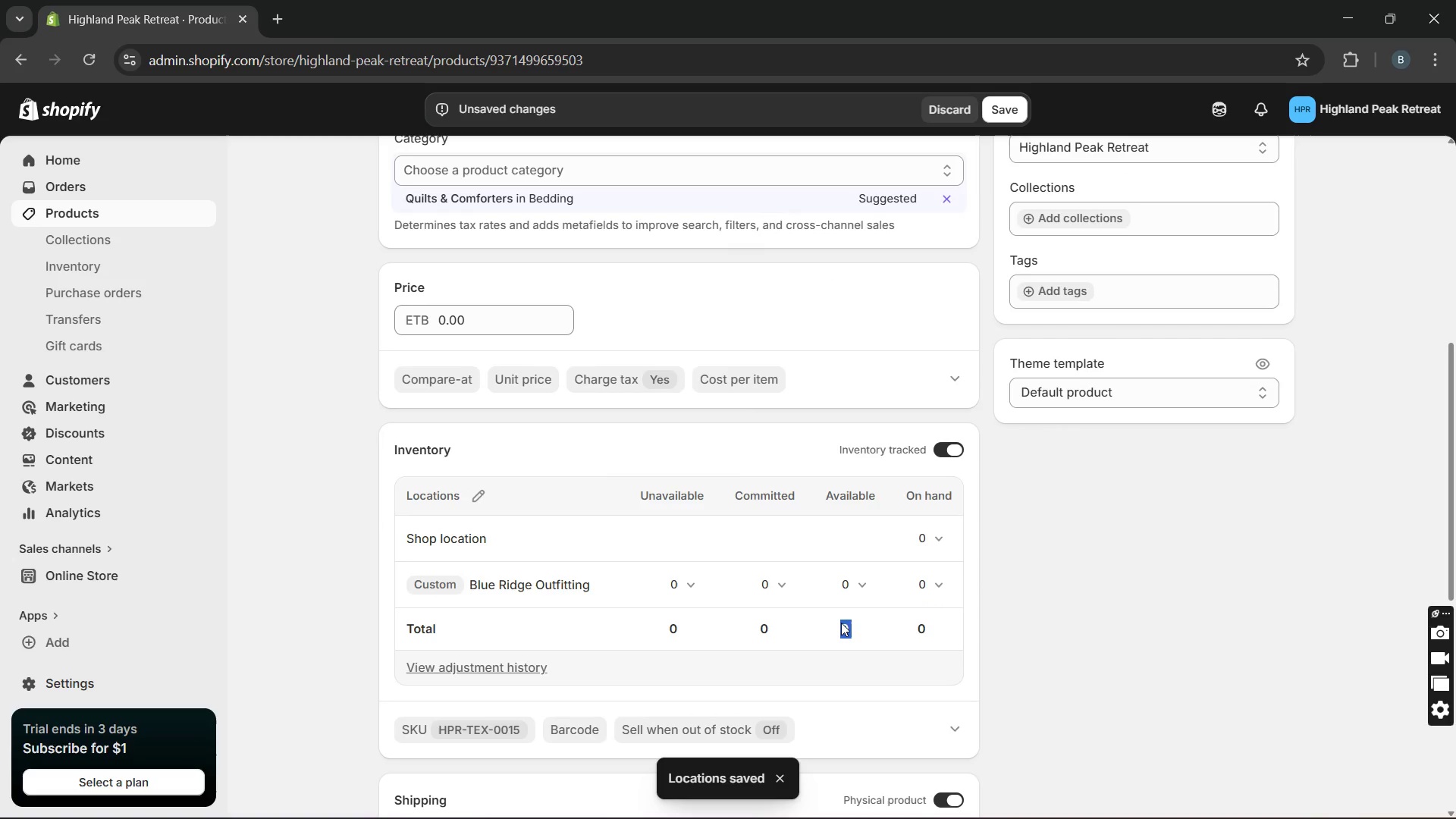 
triple_click([841, 623])
 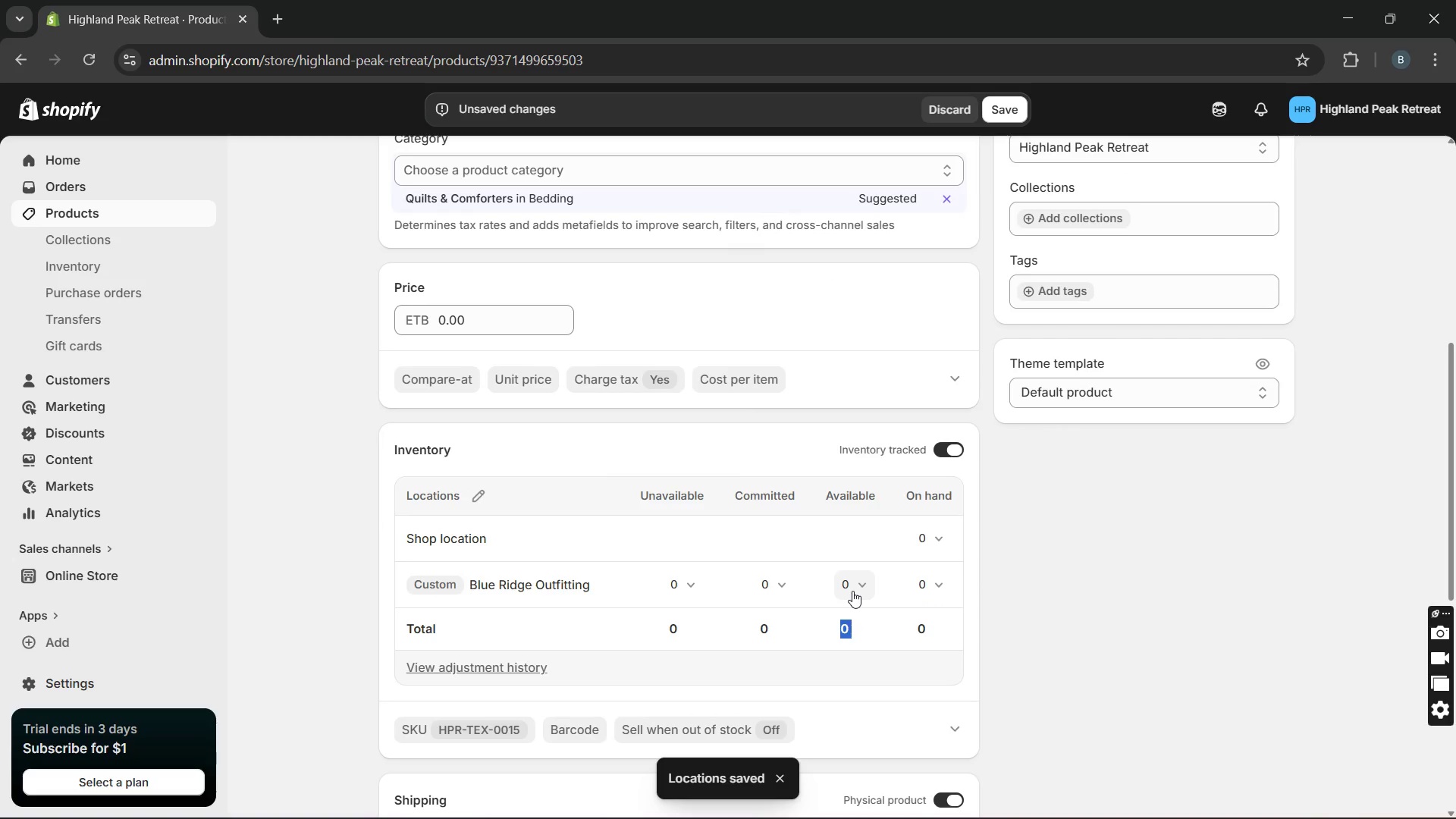 
left_click([852, 591])
 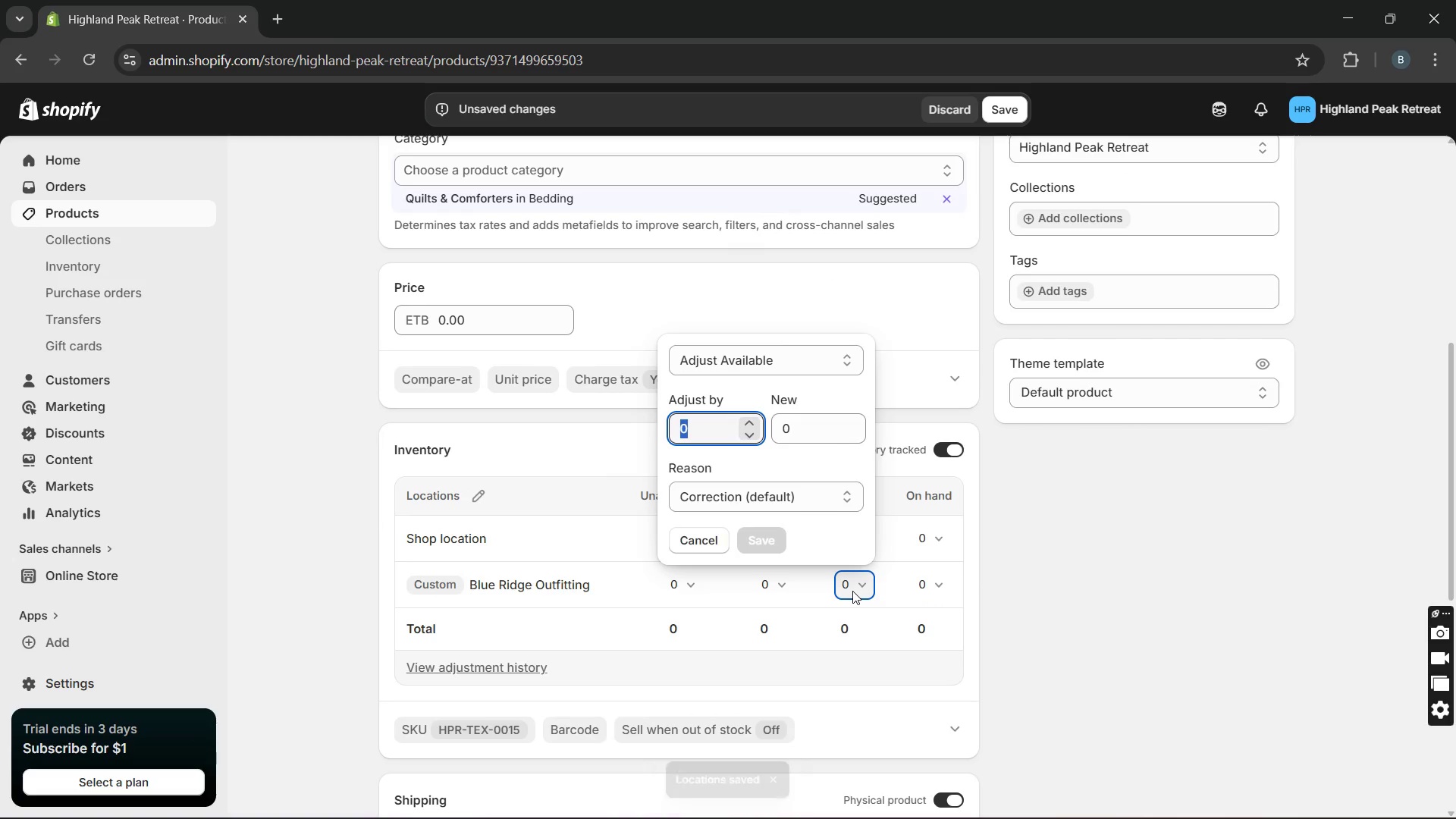 
type(22)